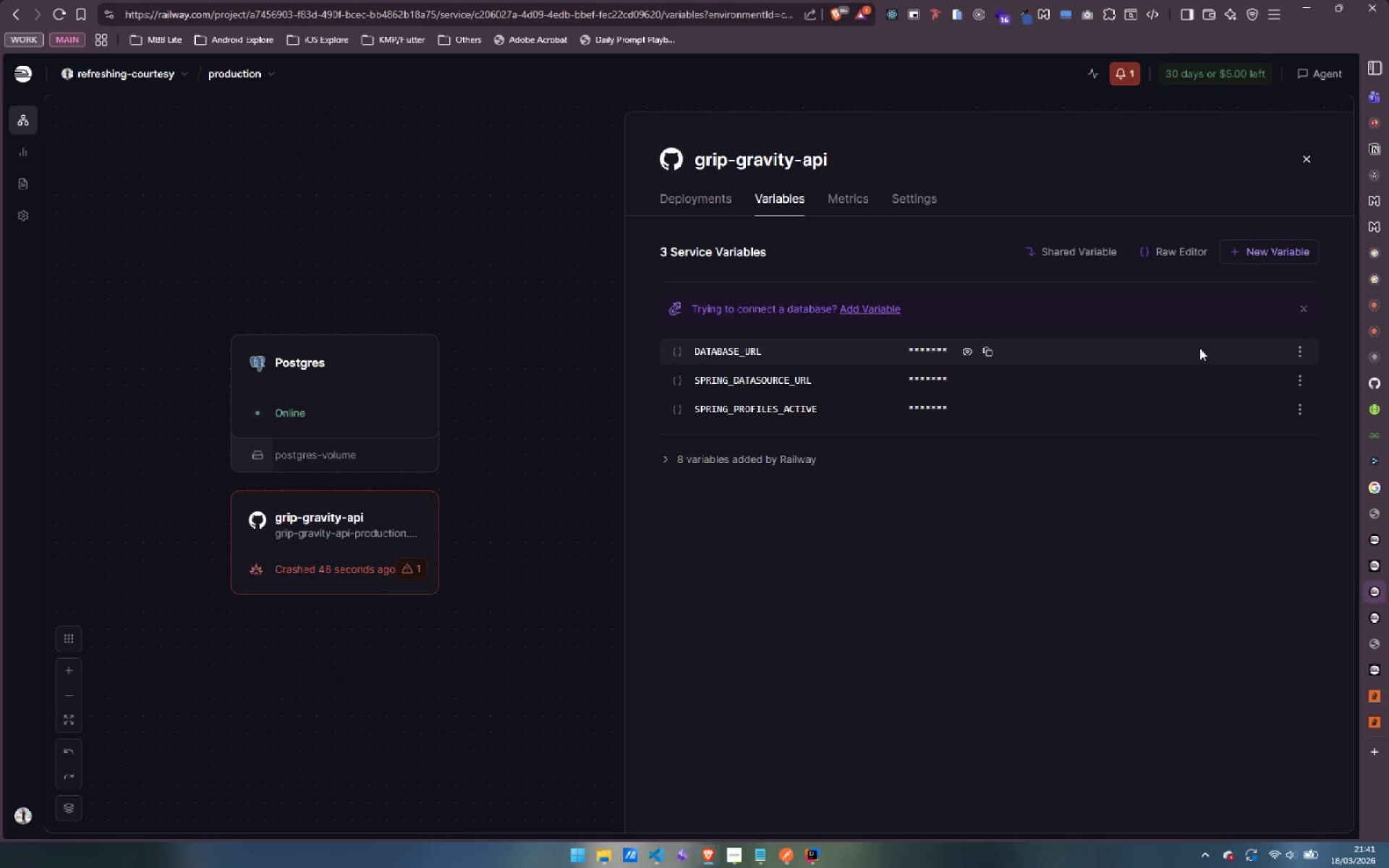 
left_click([1300, 349])
 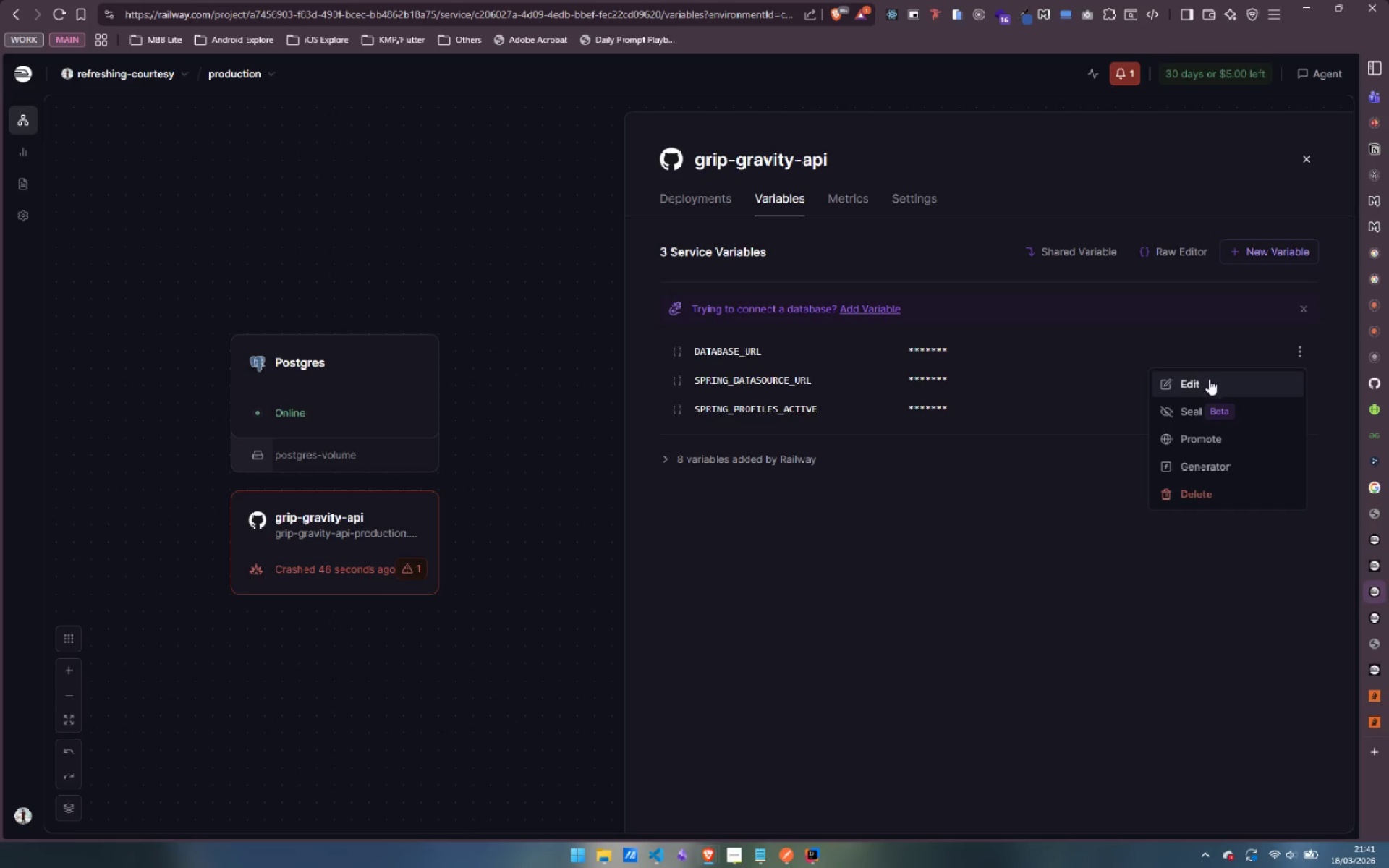 
left_click([1206, 381])
 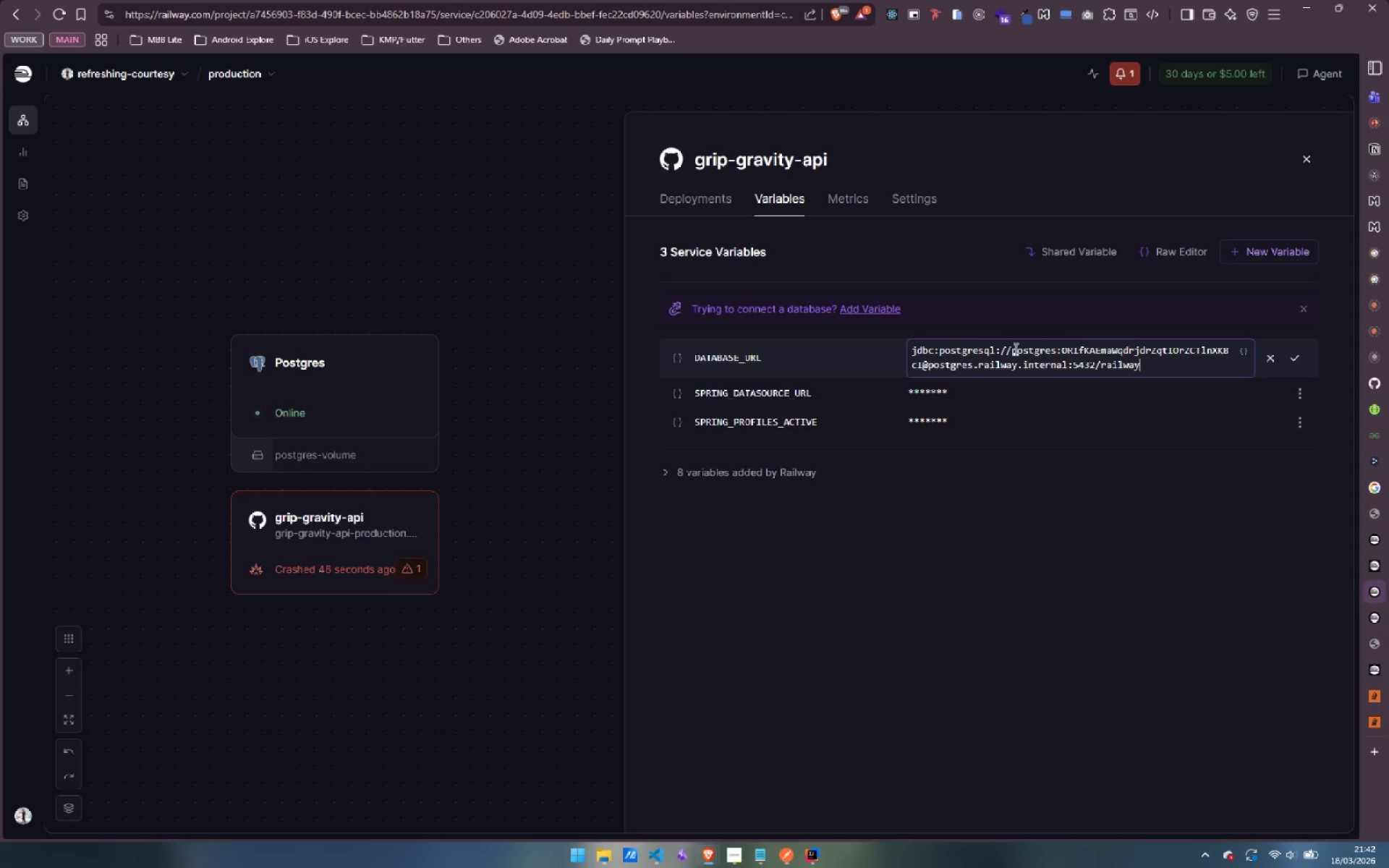 
wait(20.22)
 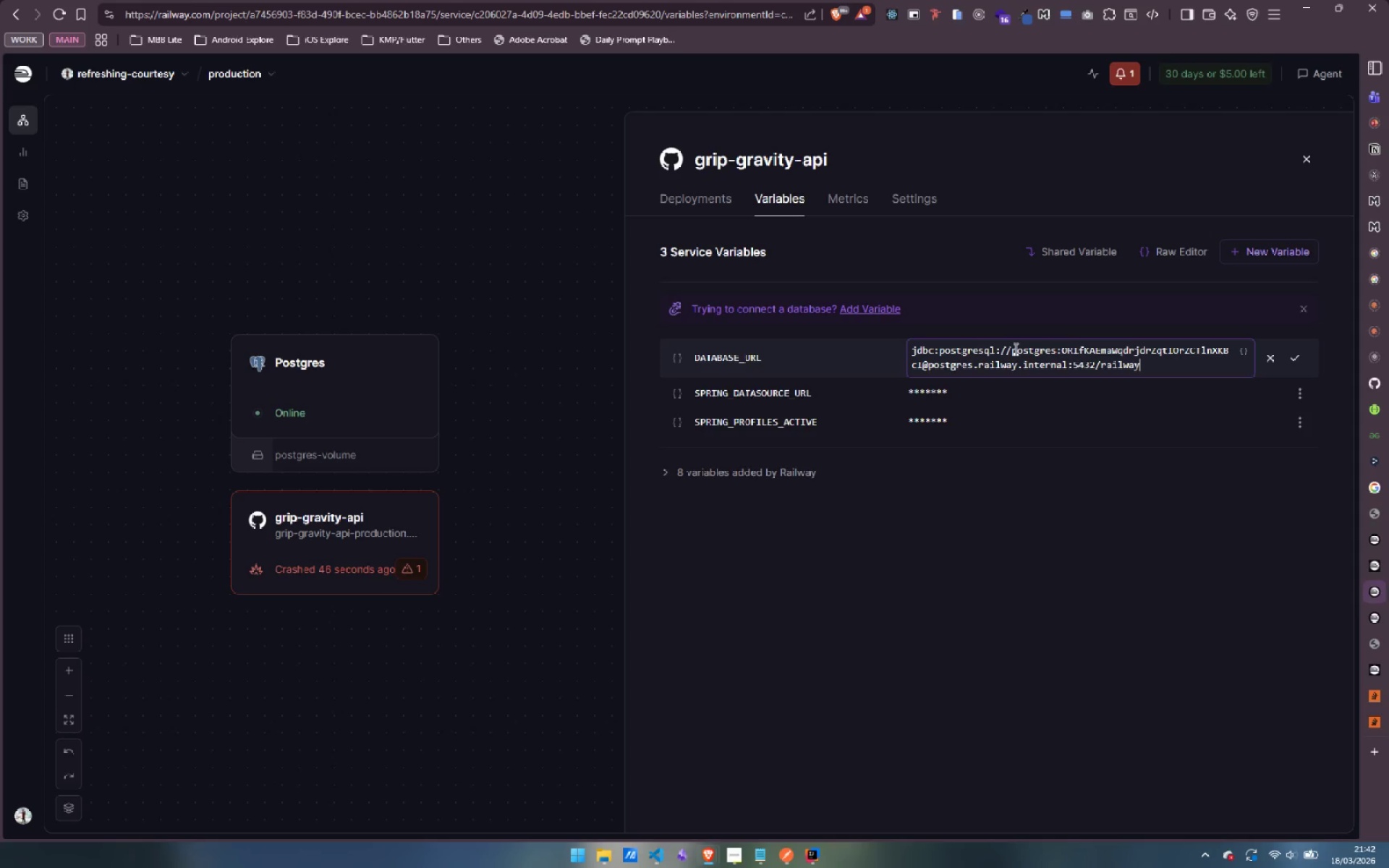 
left_click_drag(start_coordinate=[1009, 350], to_coordinate=[930, 367])
 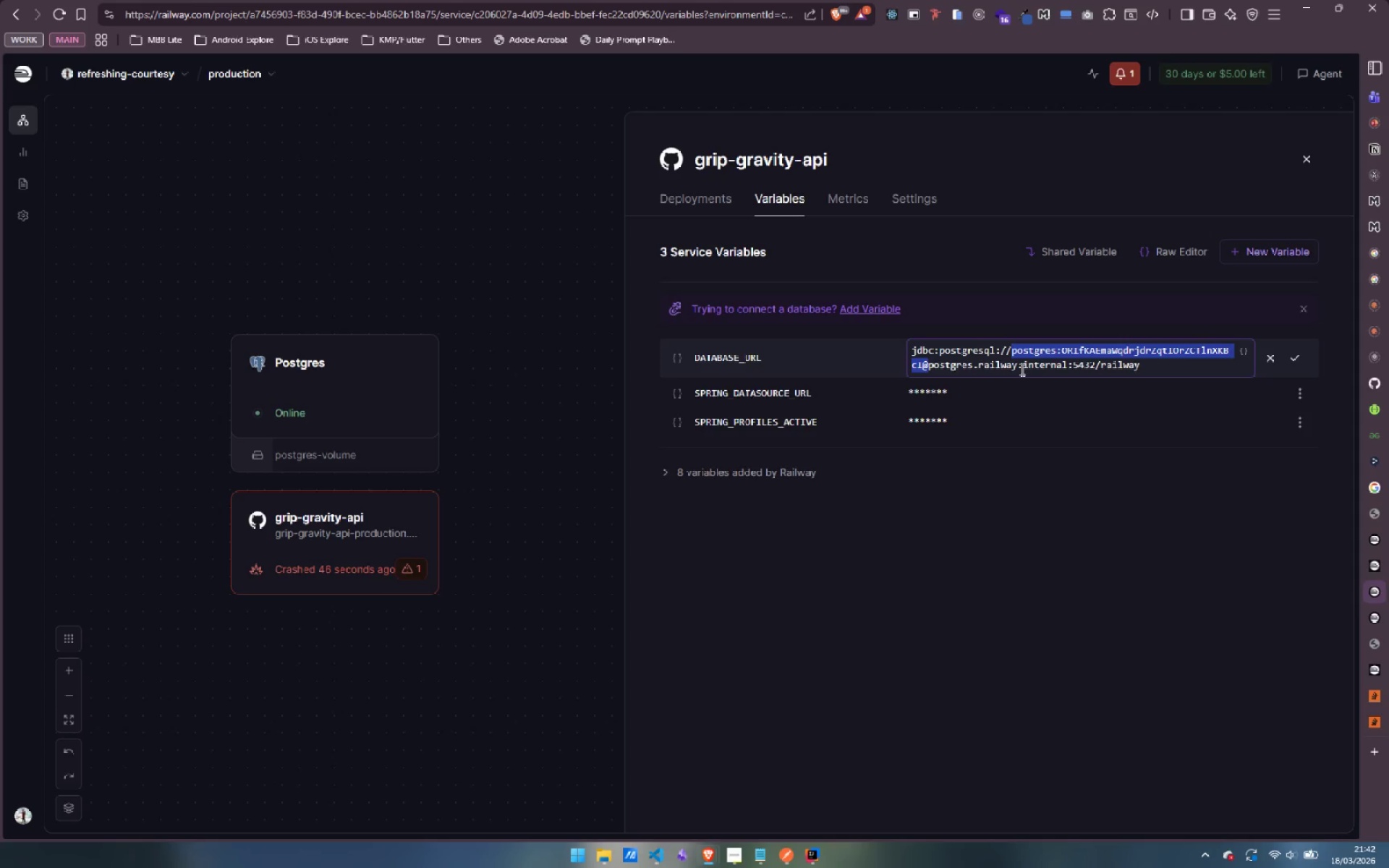 
key(Backspace)
 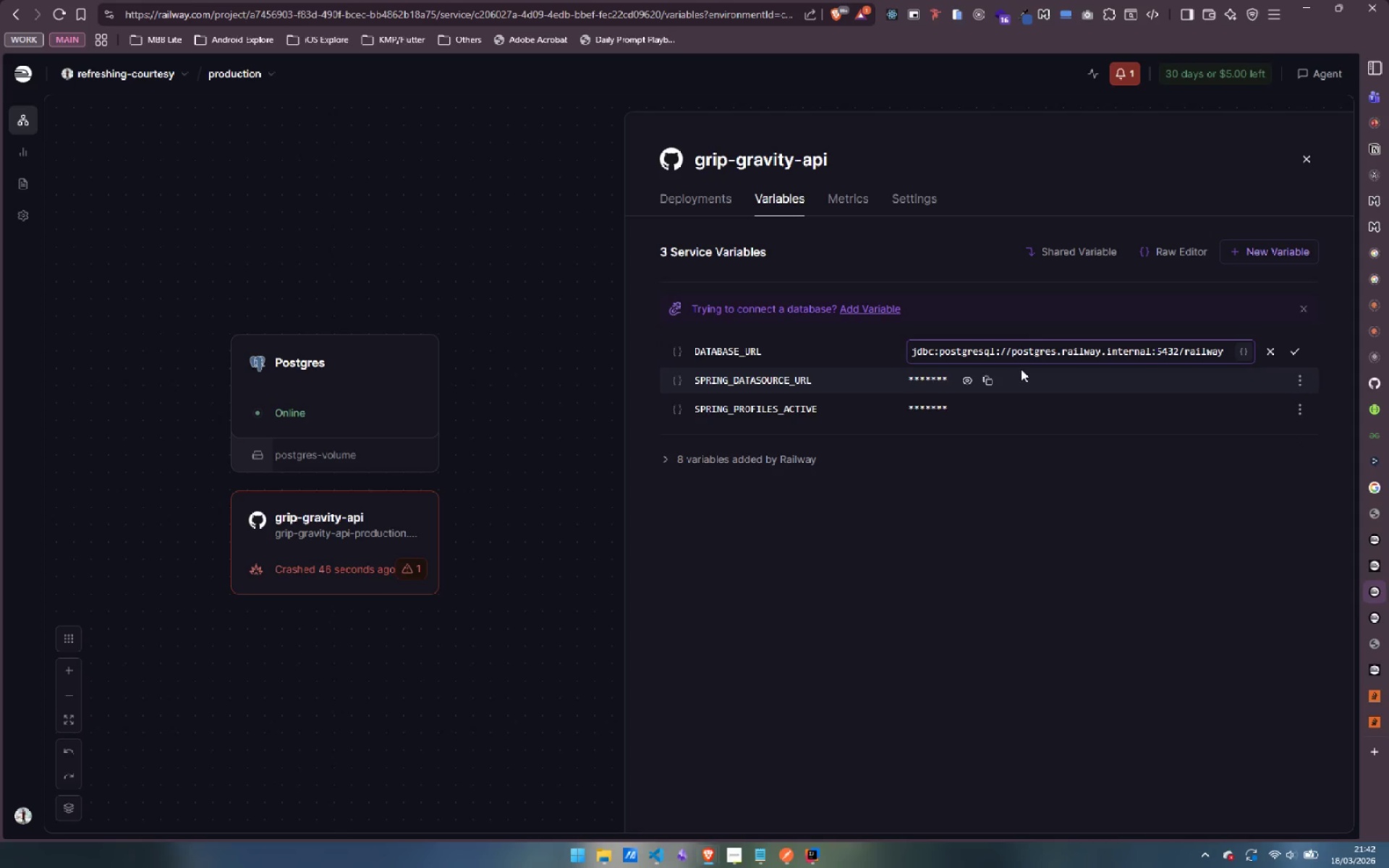 
wait(8.75)
 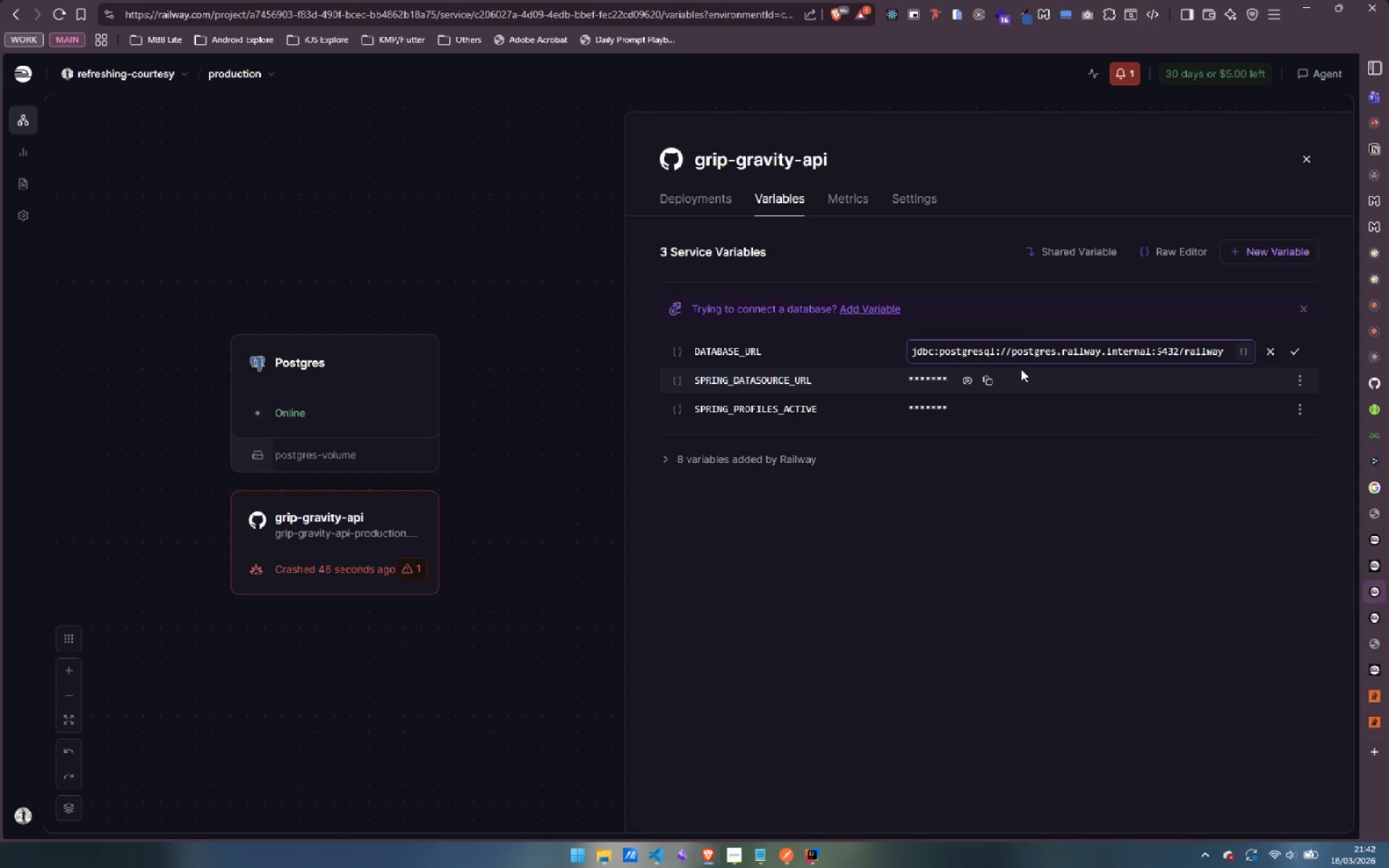 
left_click([1176, 351])
 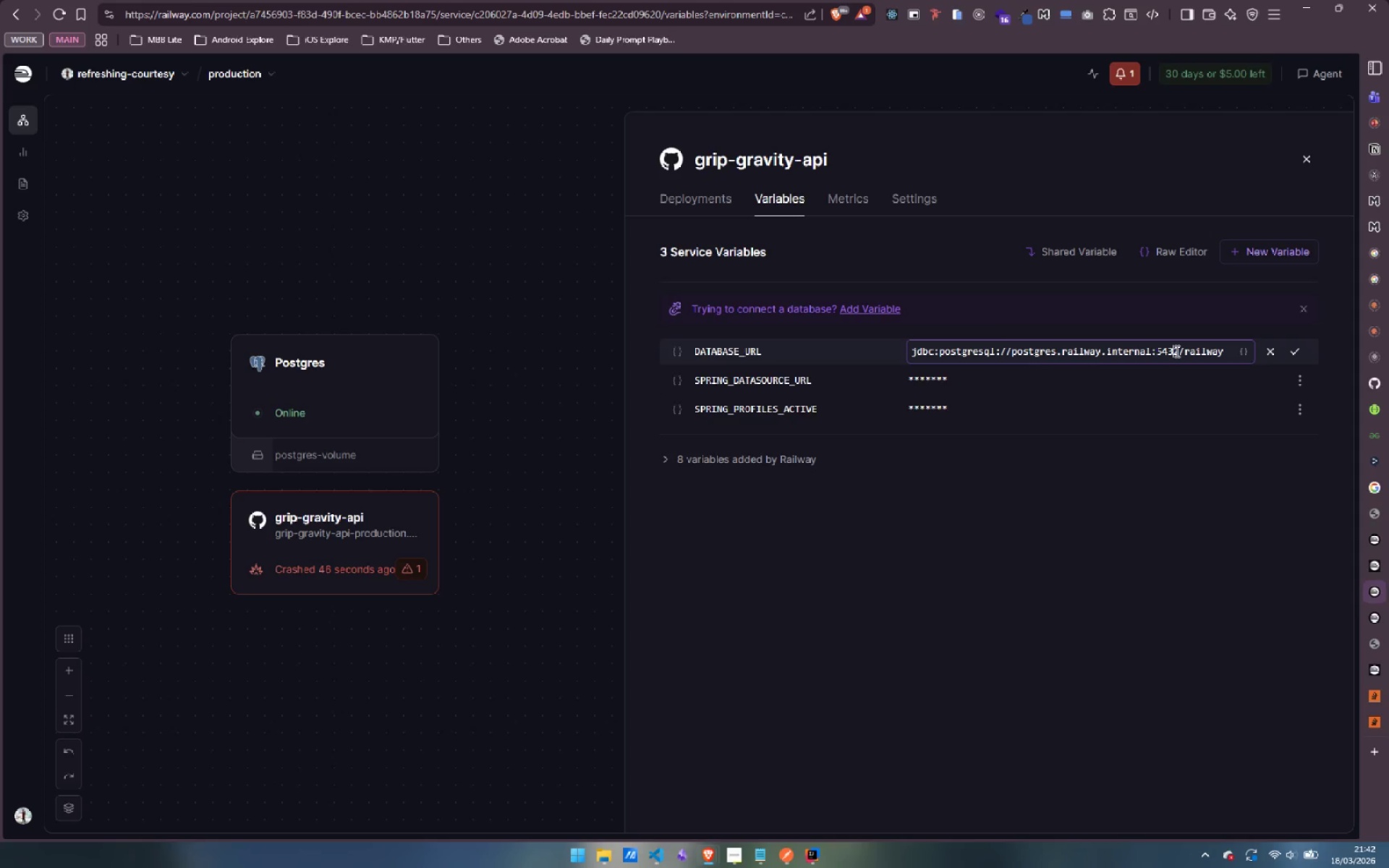 
key(Control+A)
 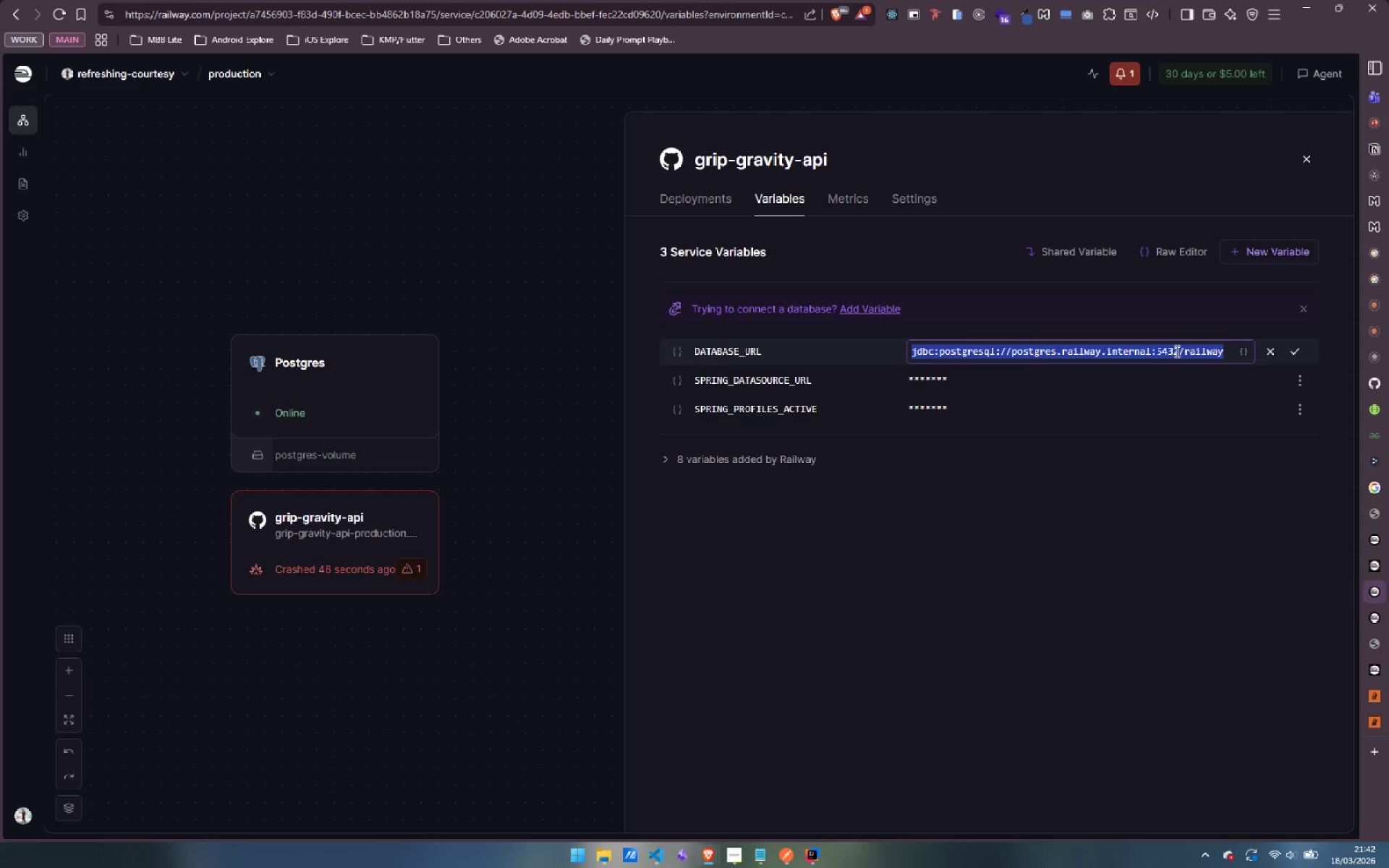 
key(Control+C)
 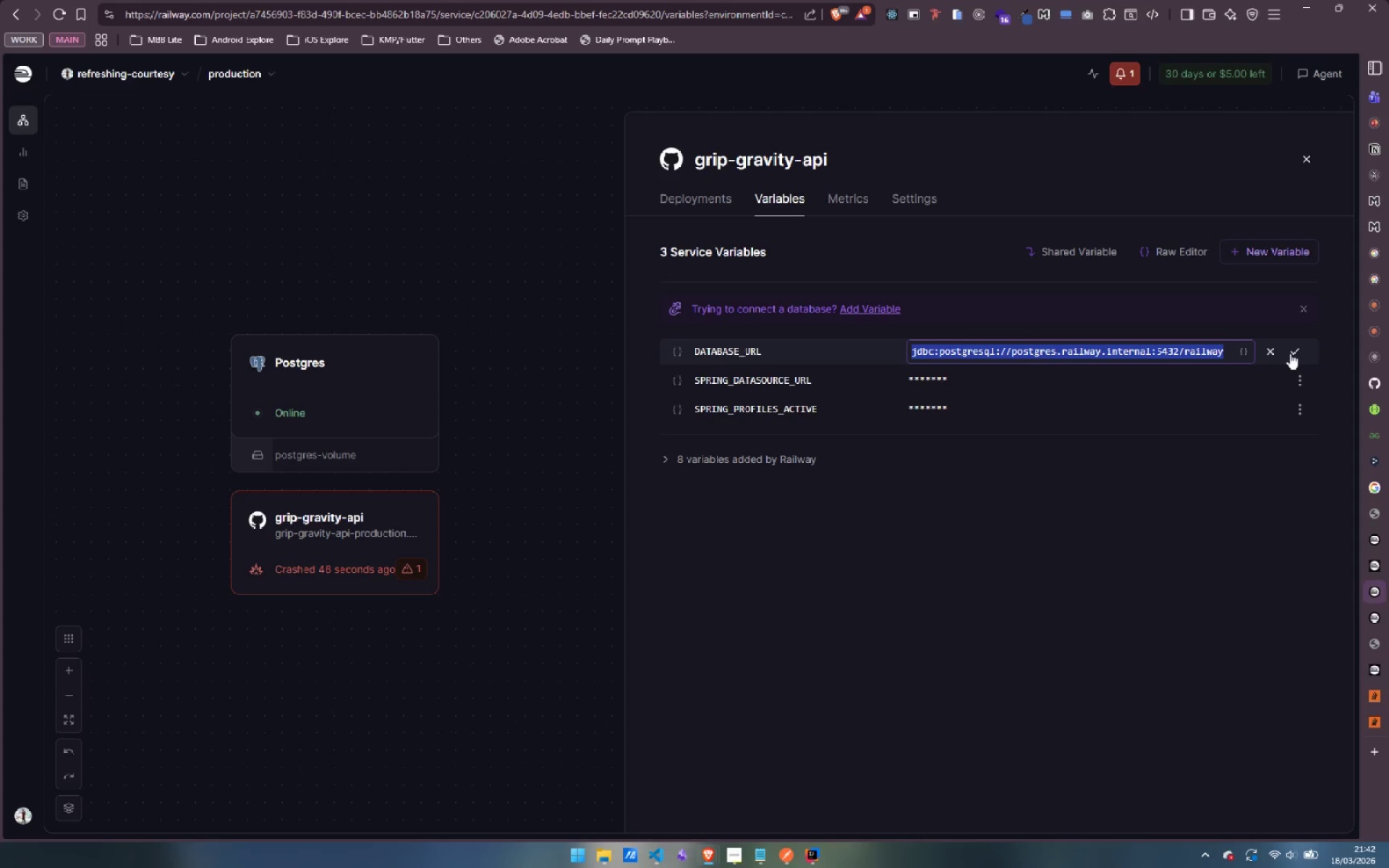 
left_click([1294, 352])
 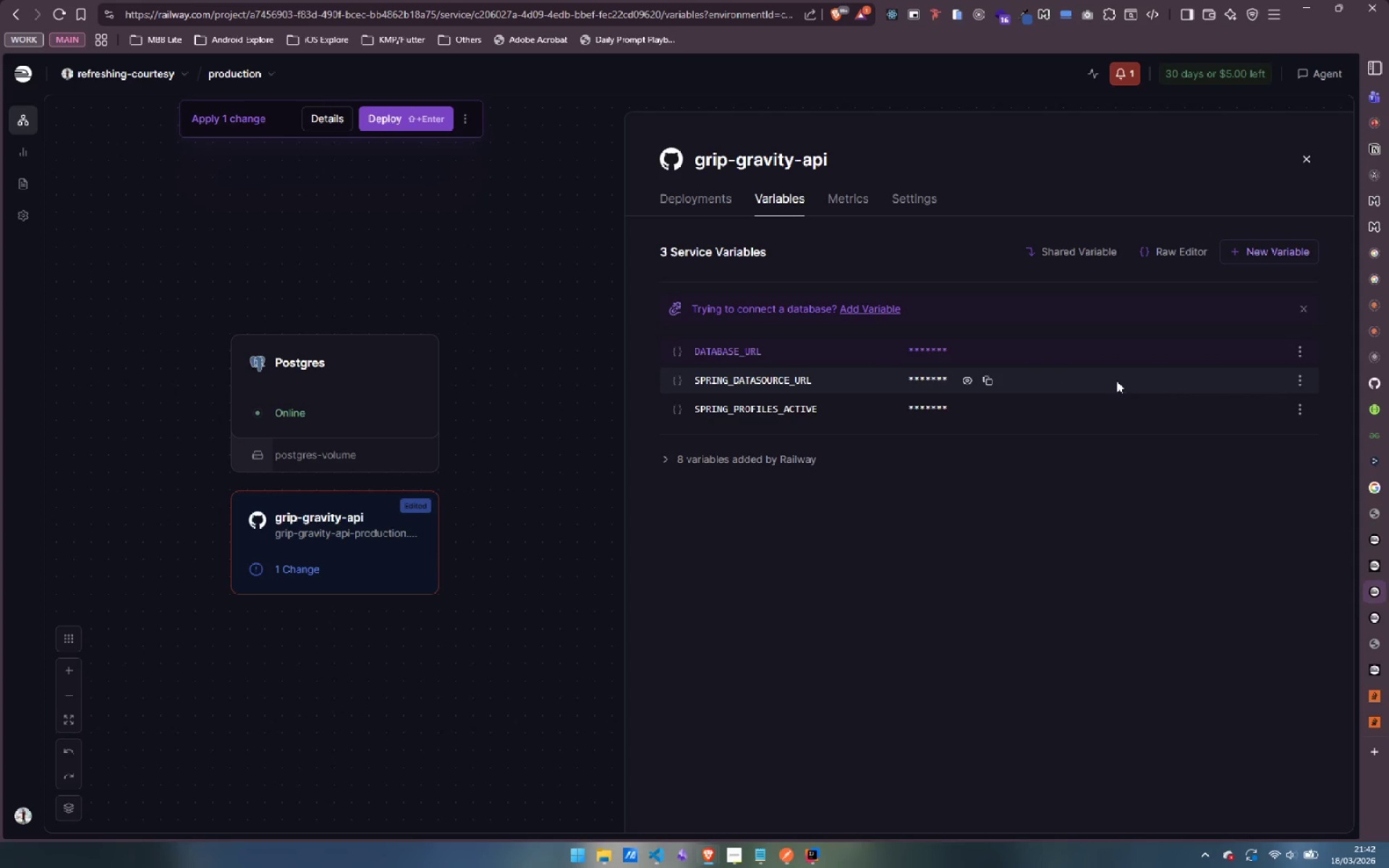 
left_click([1297, 379])
 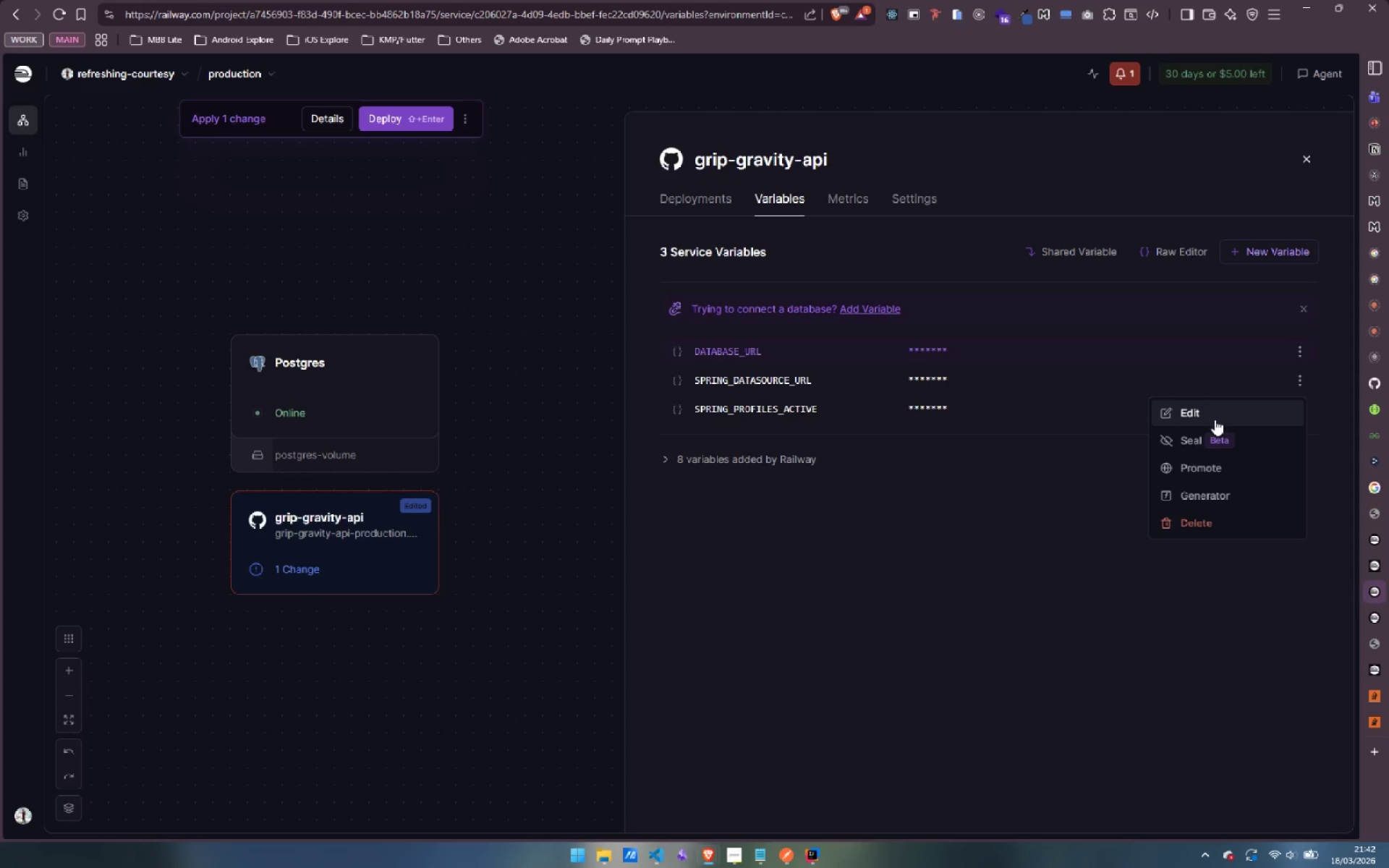 
left_click([1211, 412])
 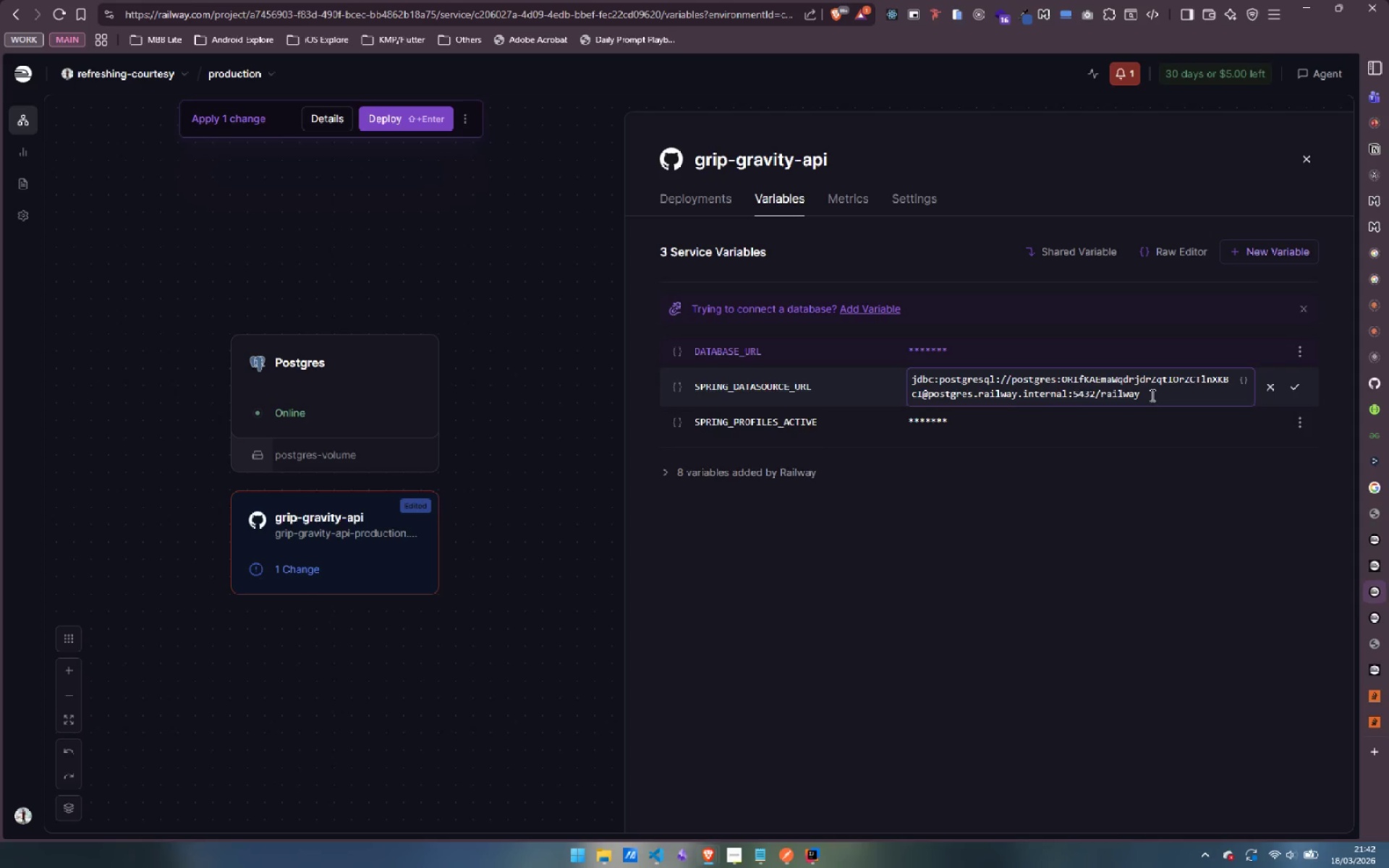 
left_click_drag(start_coordinate=[1151, 395], to_coordinate=[856, 365])
 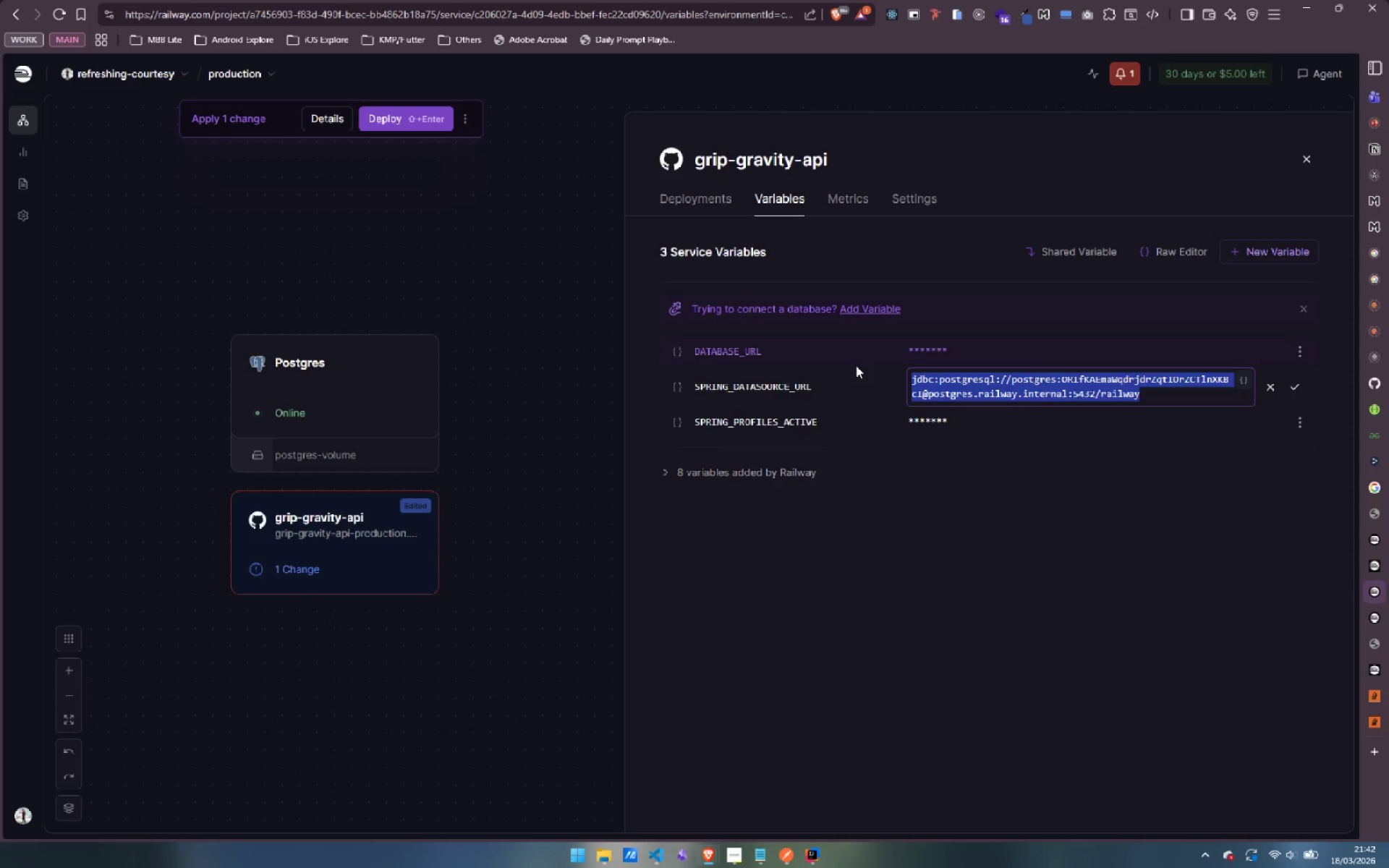 
key(Control+V)
 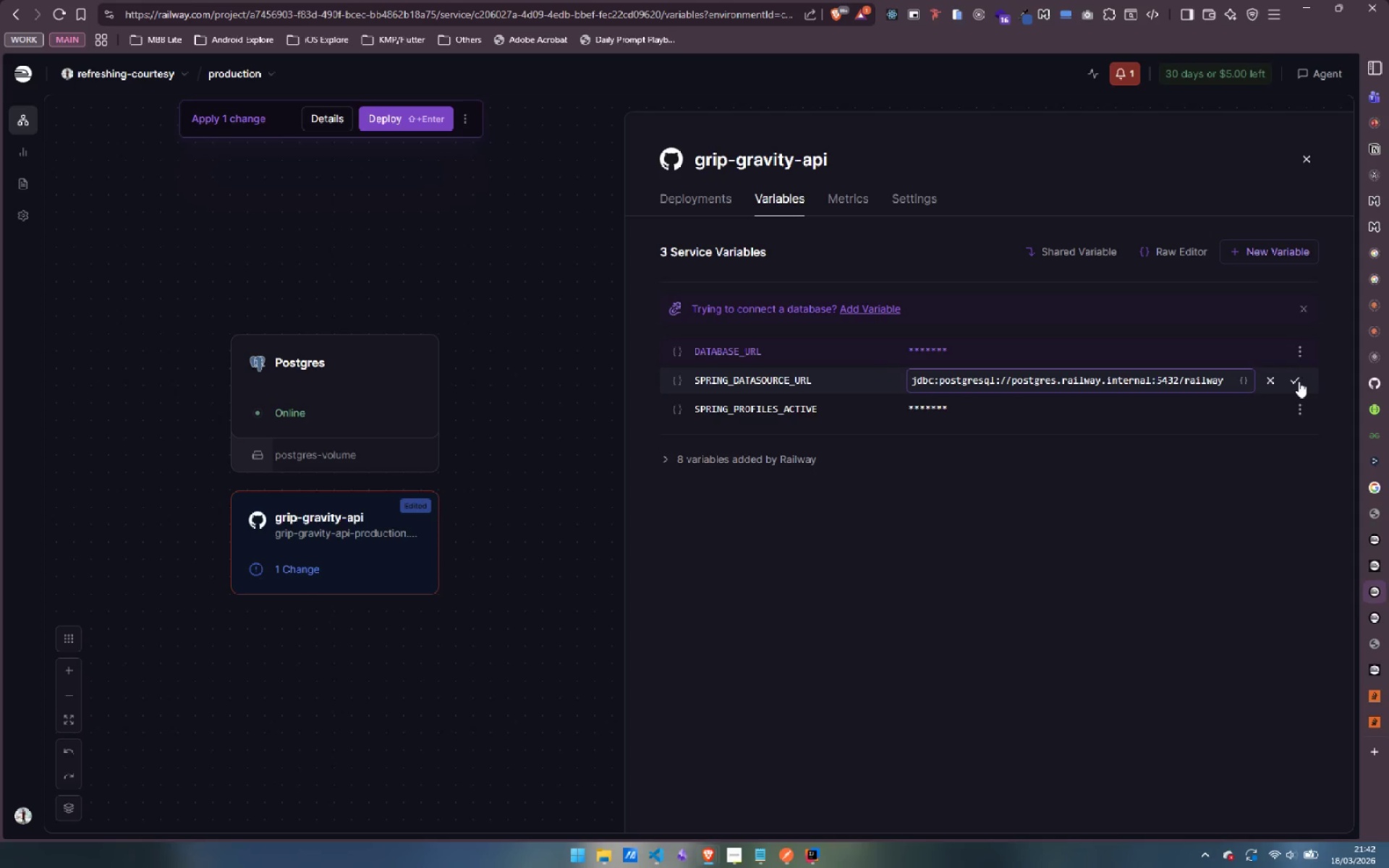 
left_click([1298, 380])
 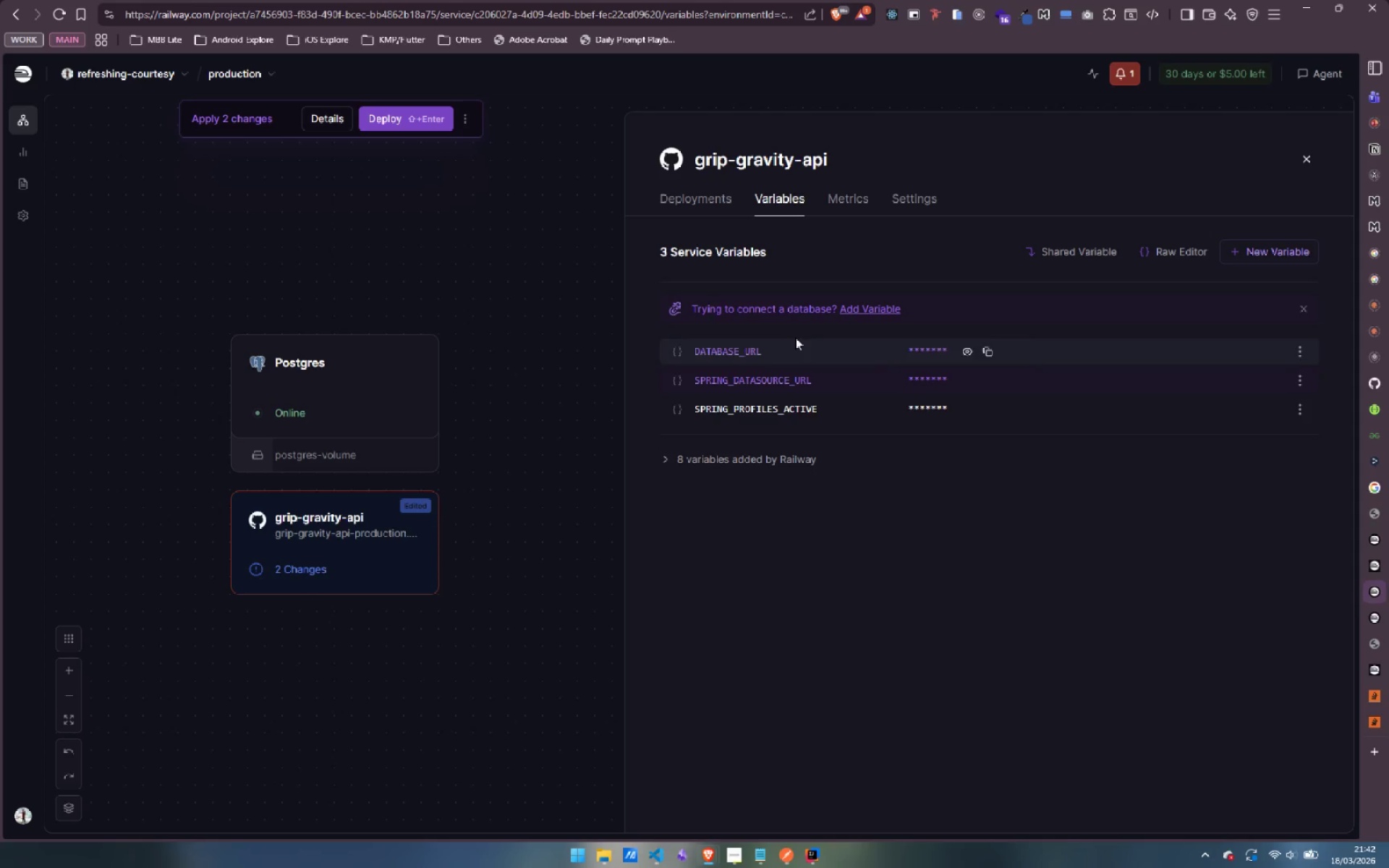 
left_click([399, 122])
 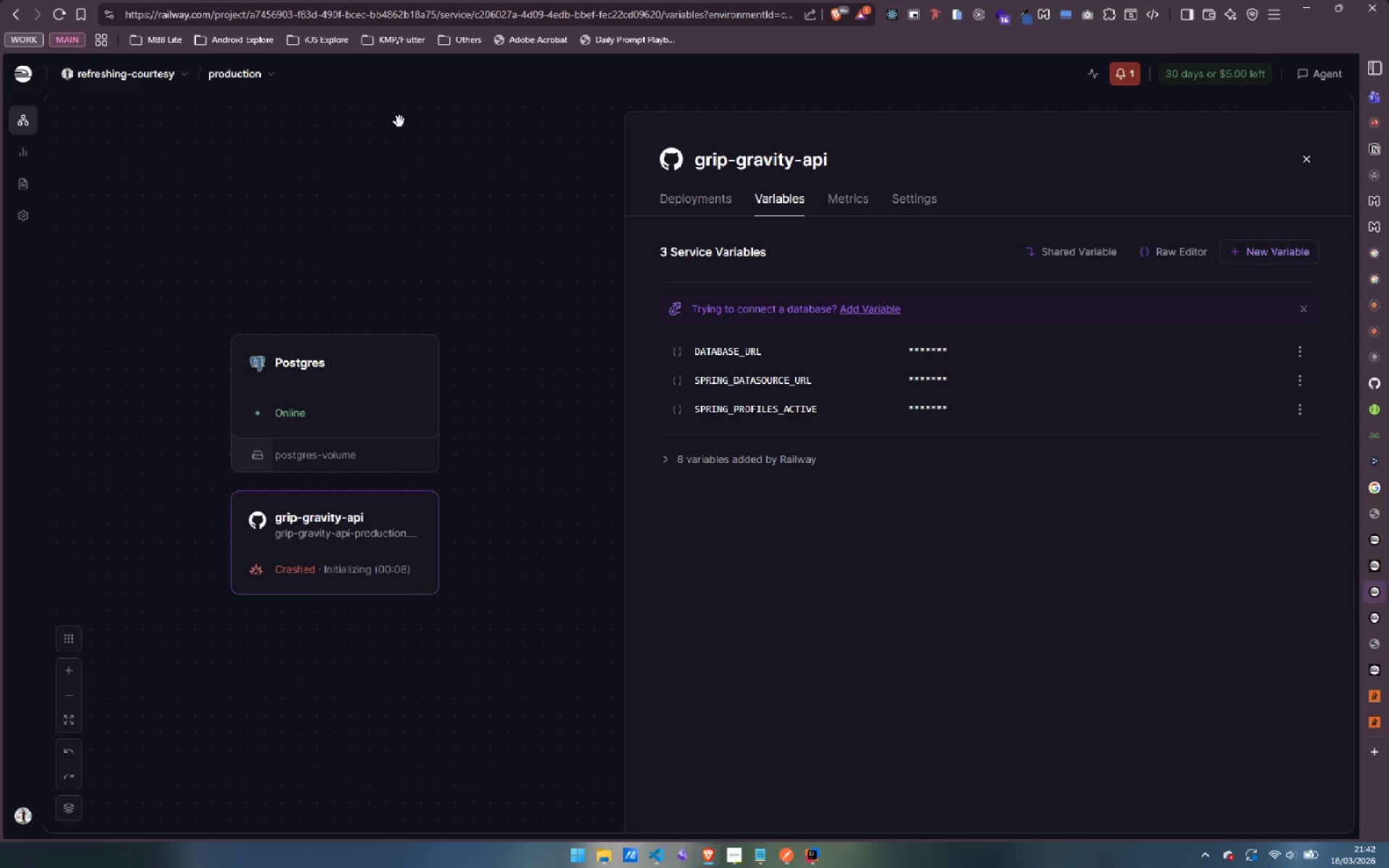 
wait(5.95)
 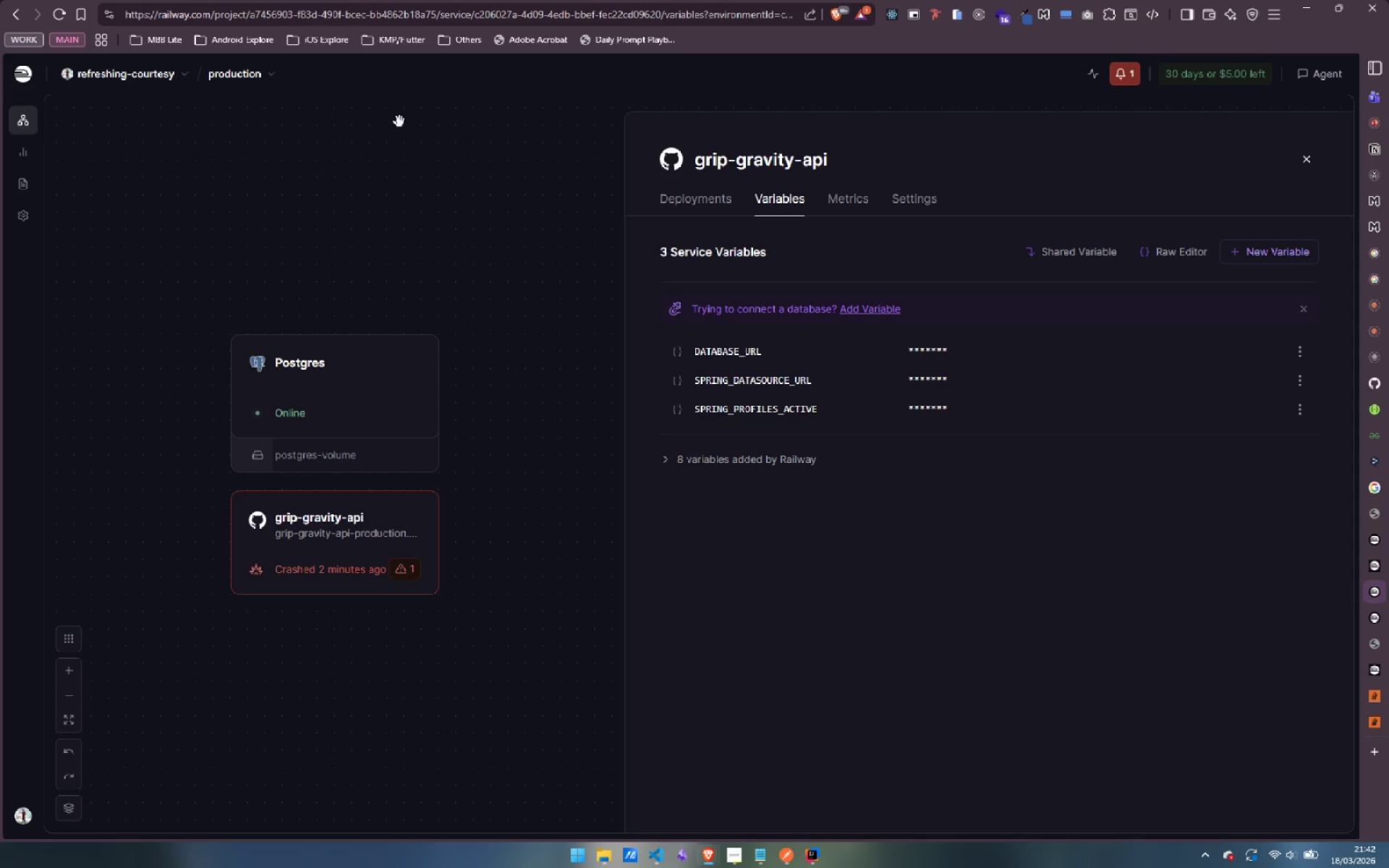 
left_click([698, 204])
 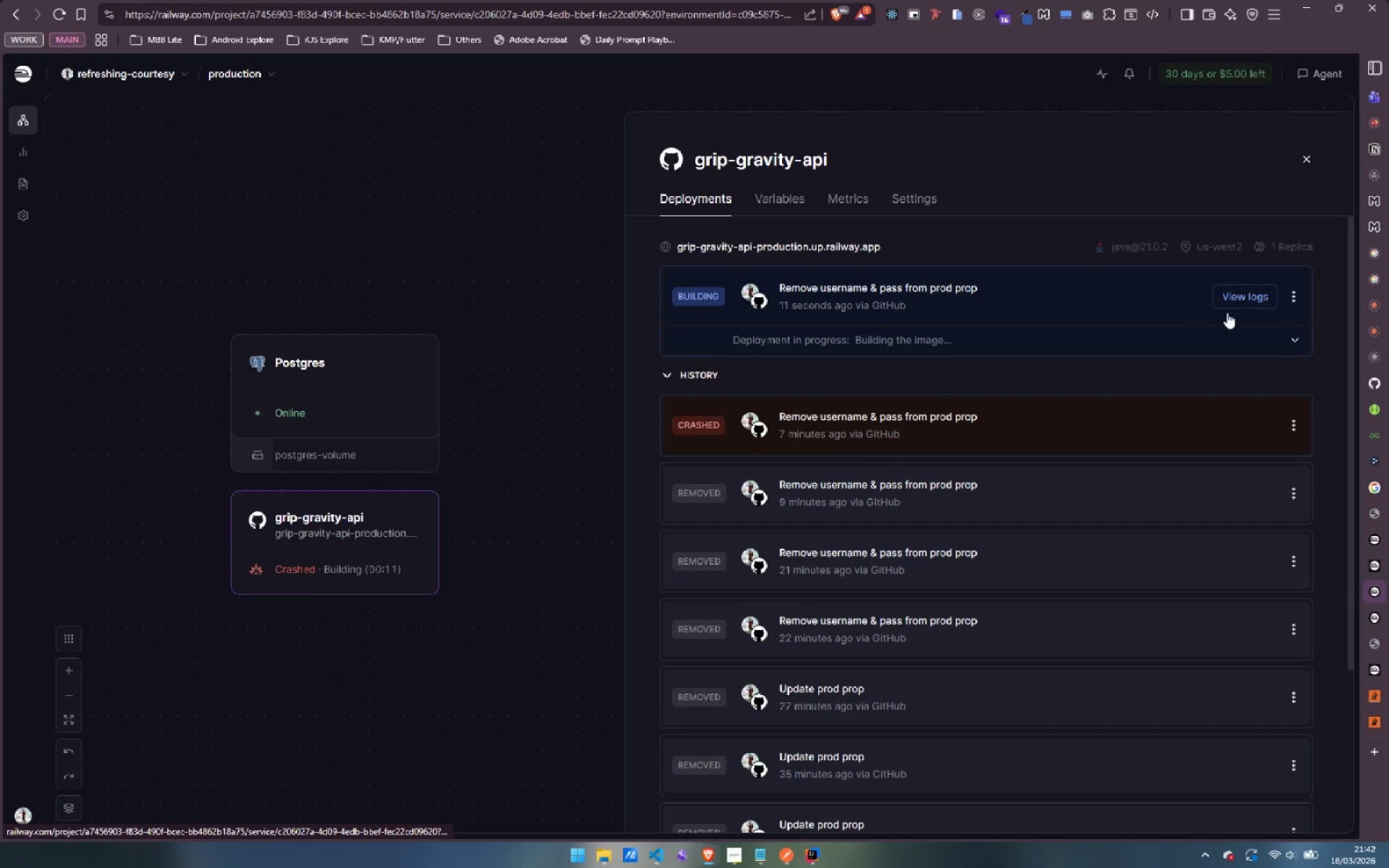 
left_click([1291, 338])
 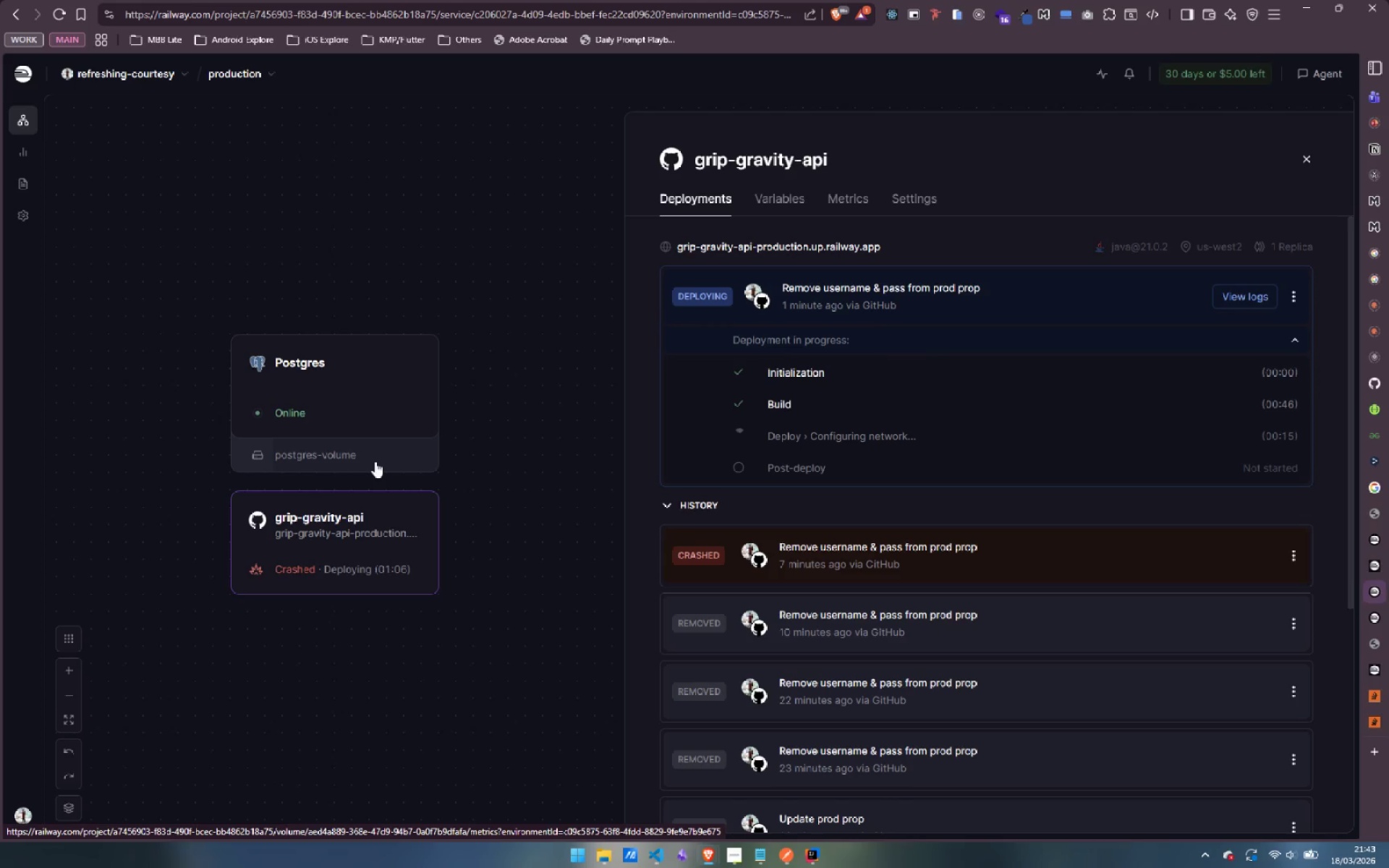 
wait(59.77)
 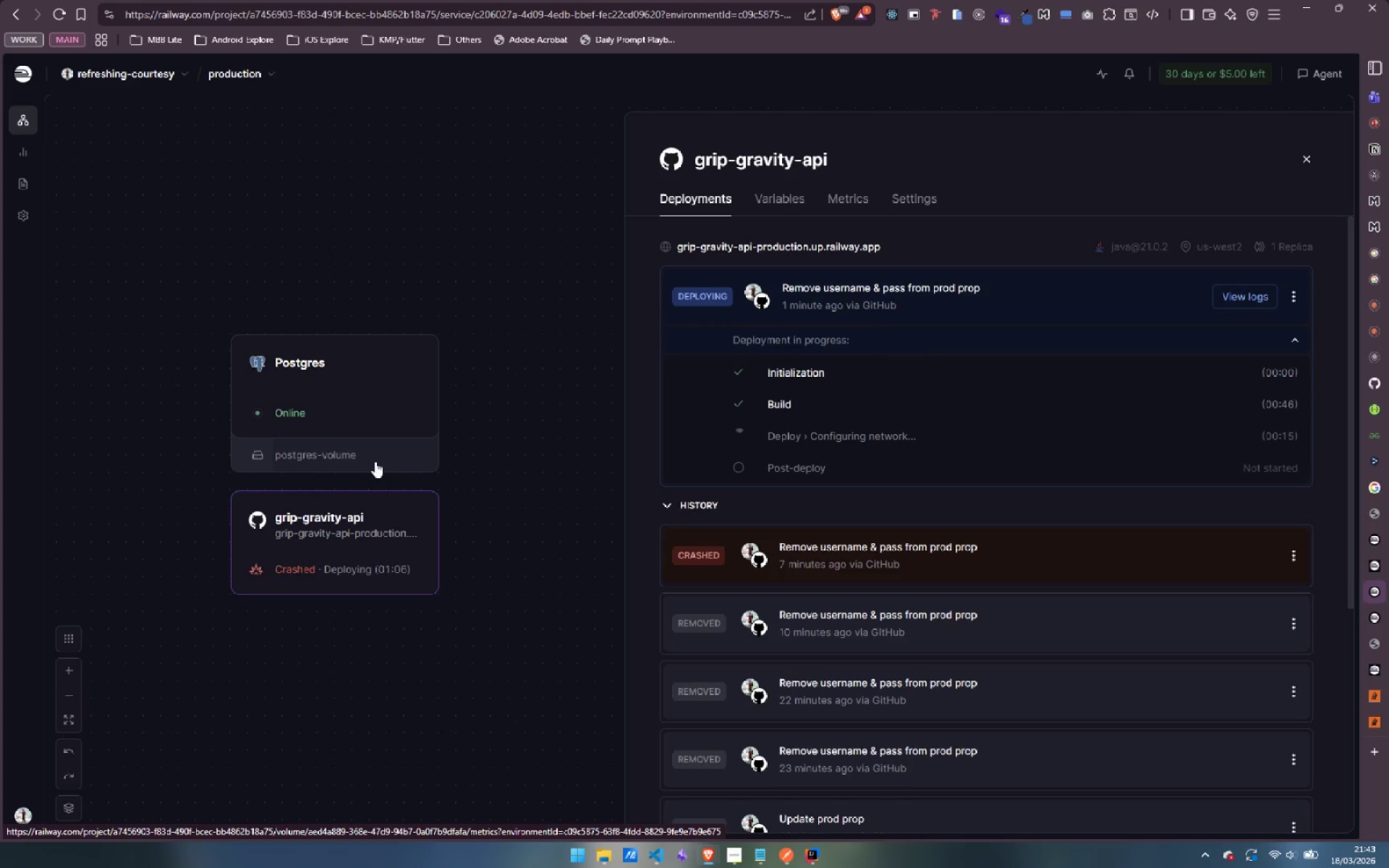 
left_click([1243, 288])
 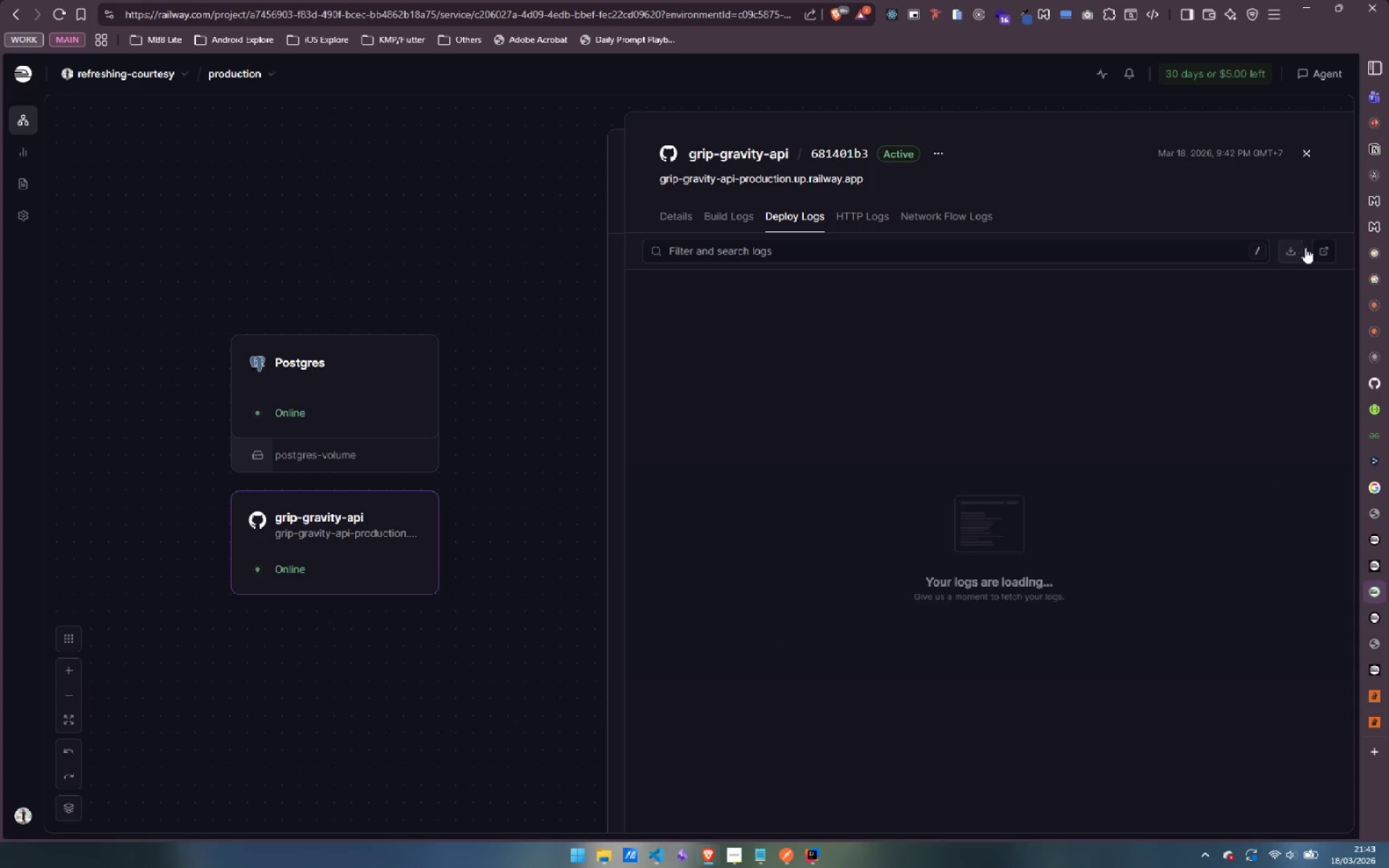 
left_click([1320, 249])
 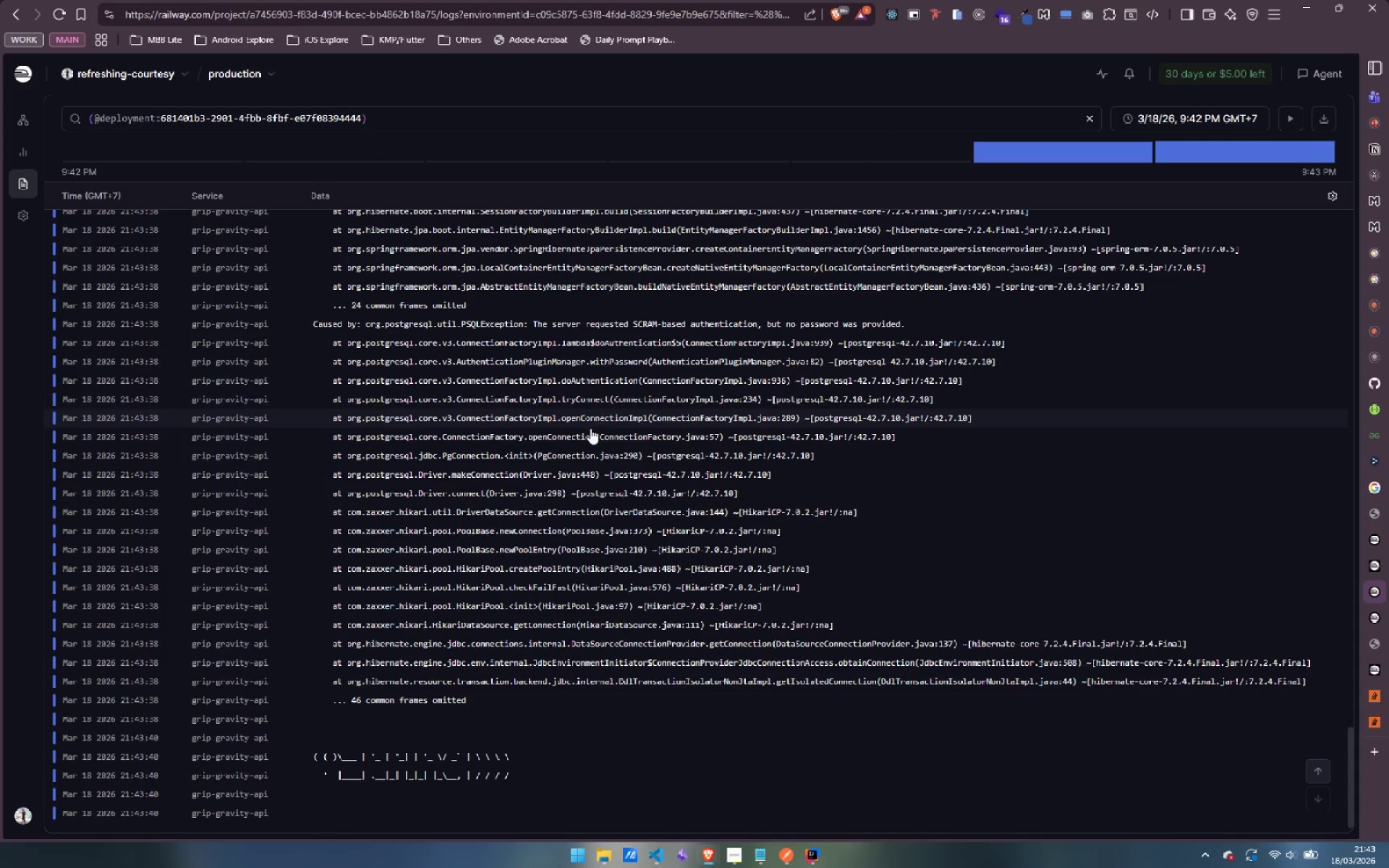 
scroll: coordinate [591, 427], scroll_direction: down, amount: 5.0
 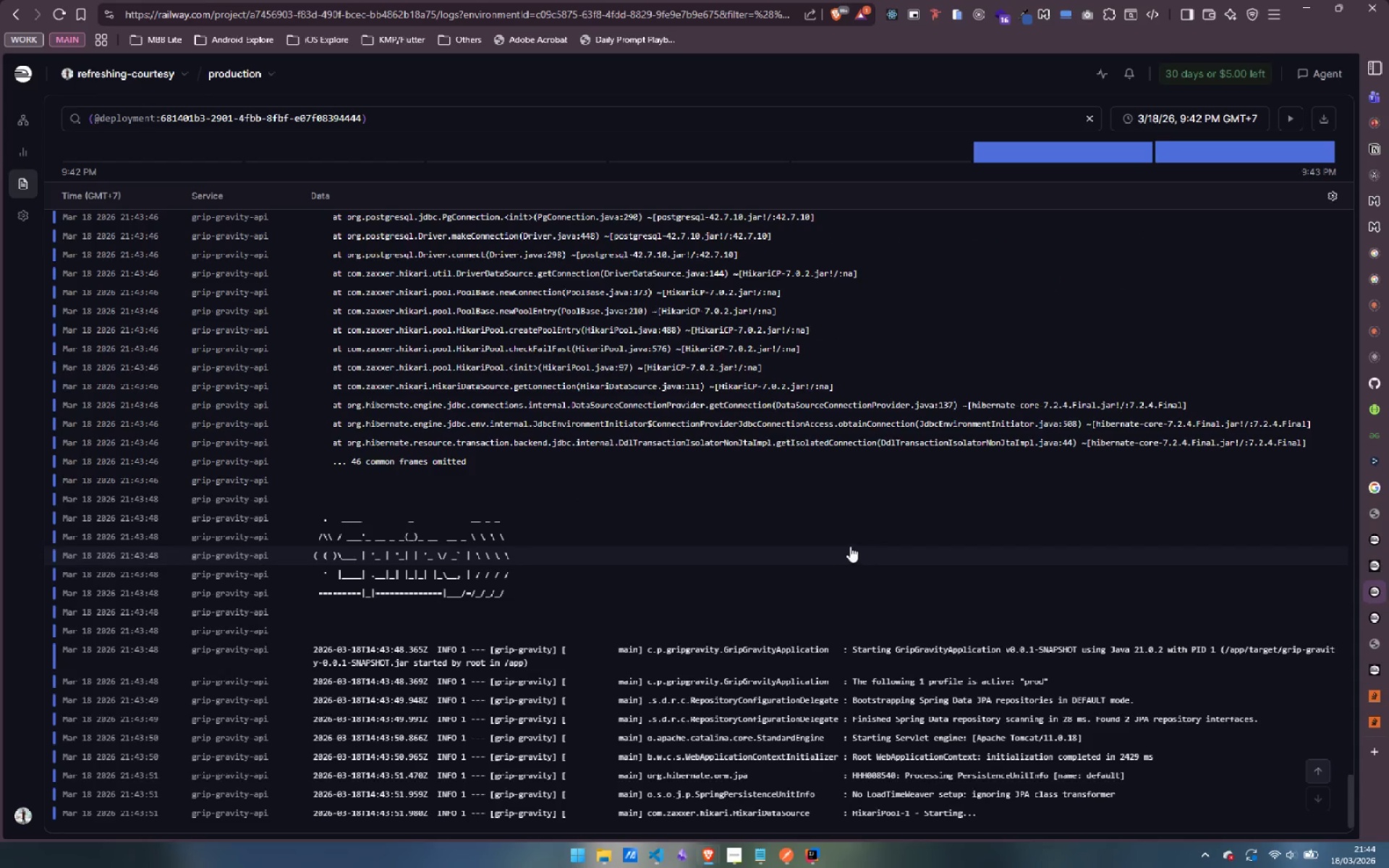 
wait(15.58)
 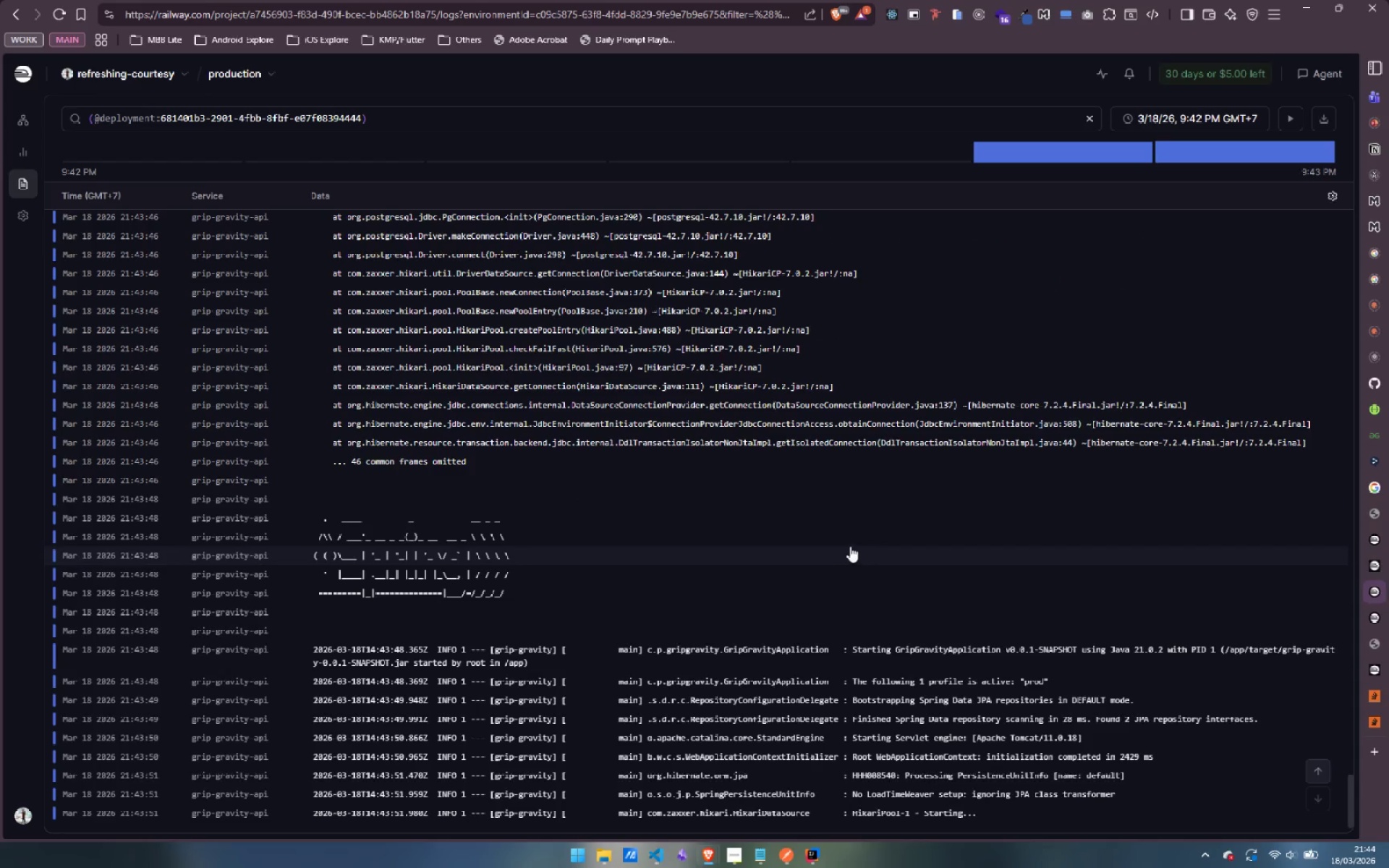 
scroll: coordinate [846, 542], scroll_direction: up, amount: 7.0
 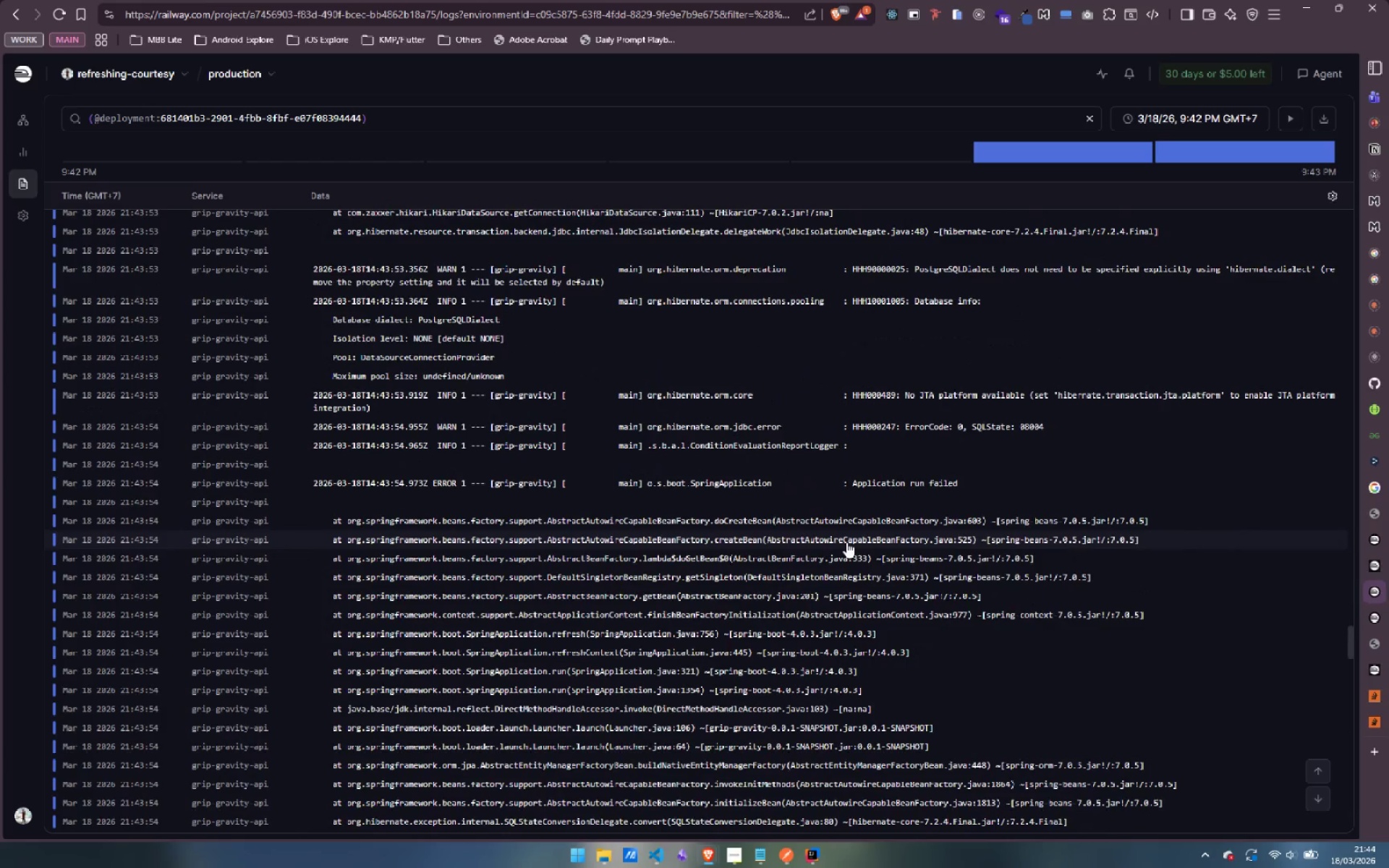 
wait(10.98)
 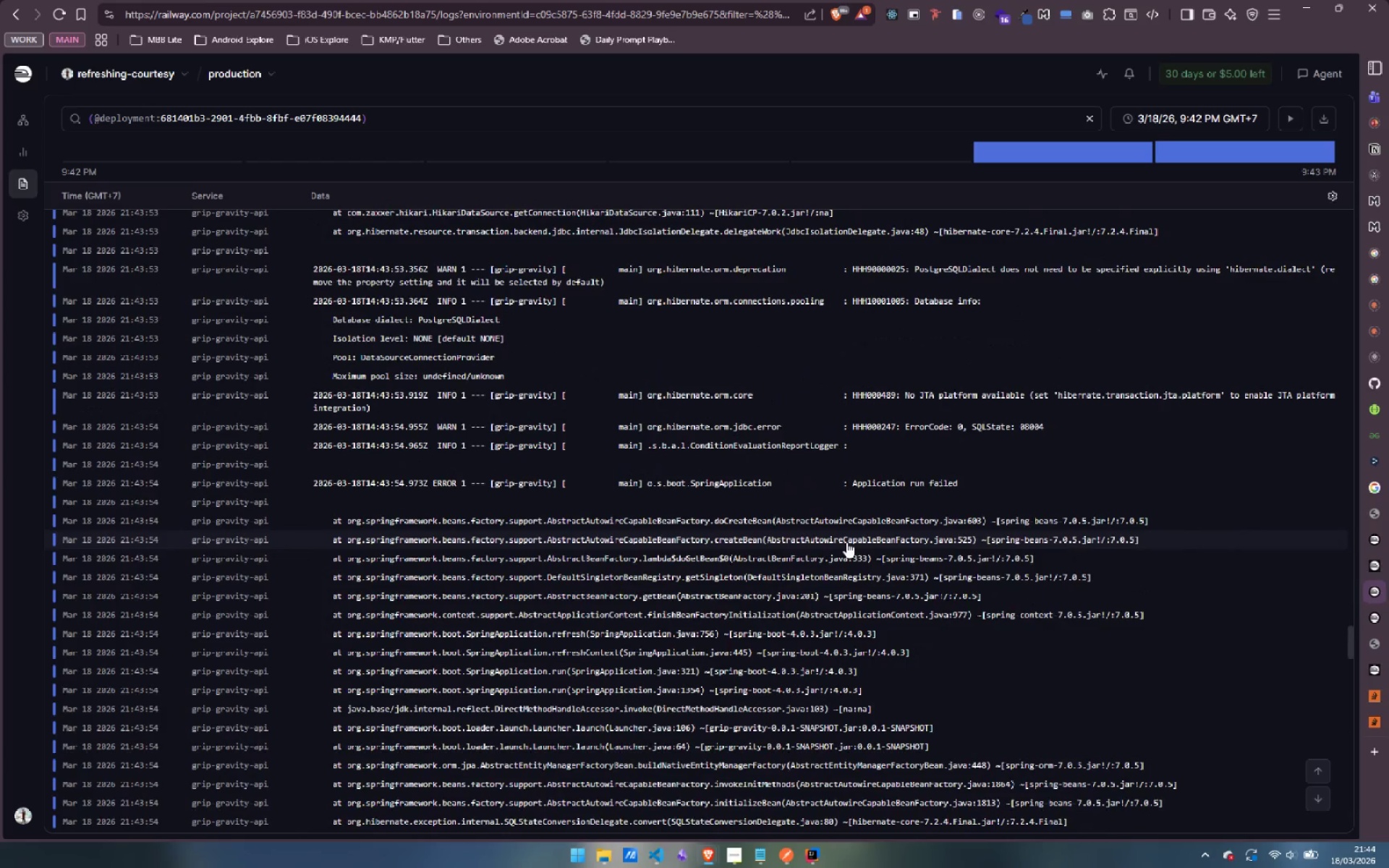 
scroll: coordinate [800, 556], scroll_direction: down, amount: 35.0
 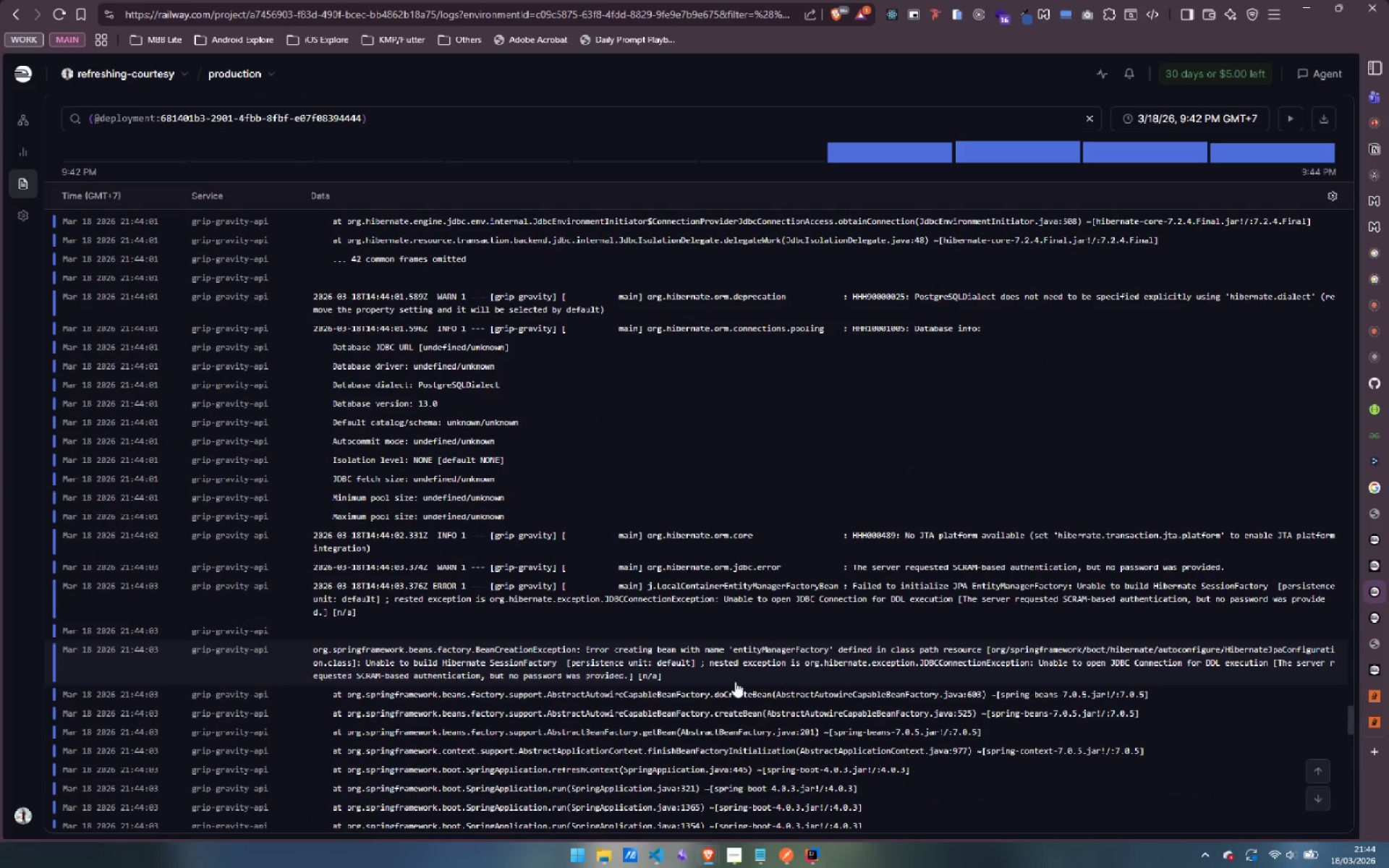 
wait(7.87)
 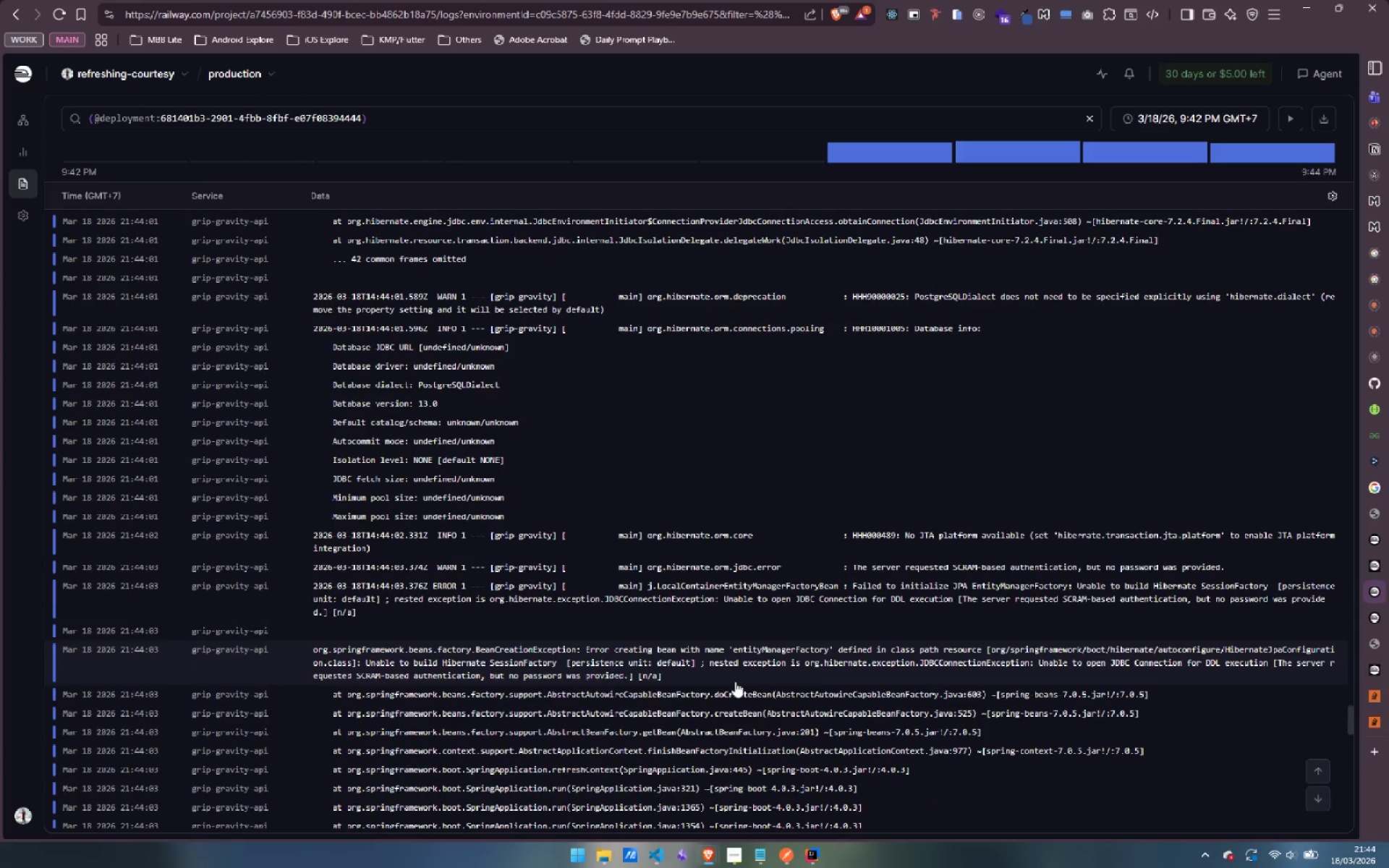 
left_click([29, 122])
 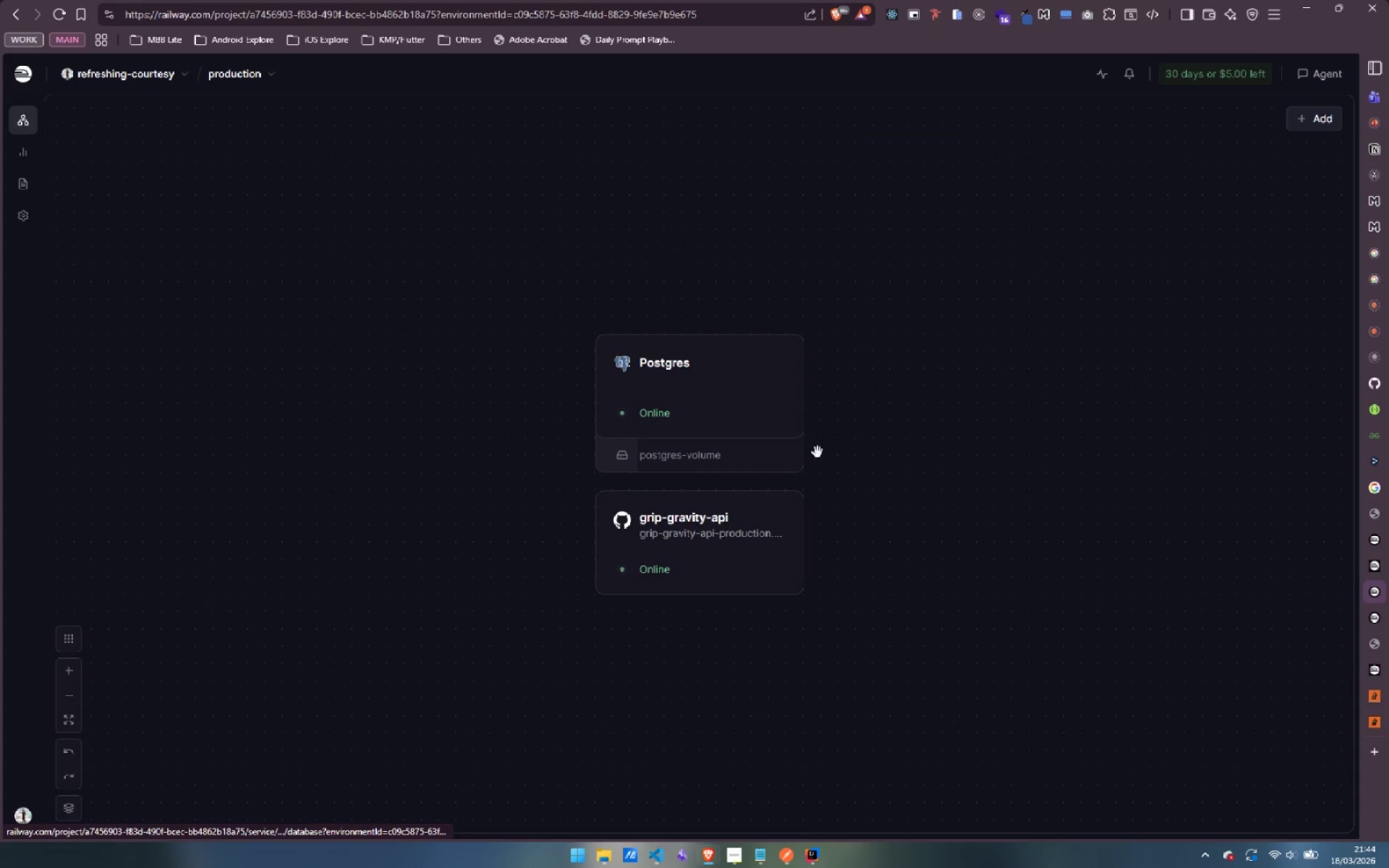 
left_click([715, 394])
 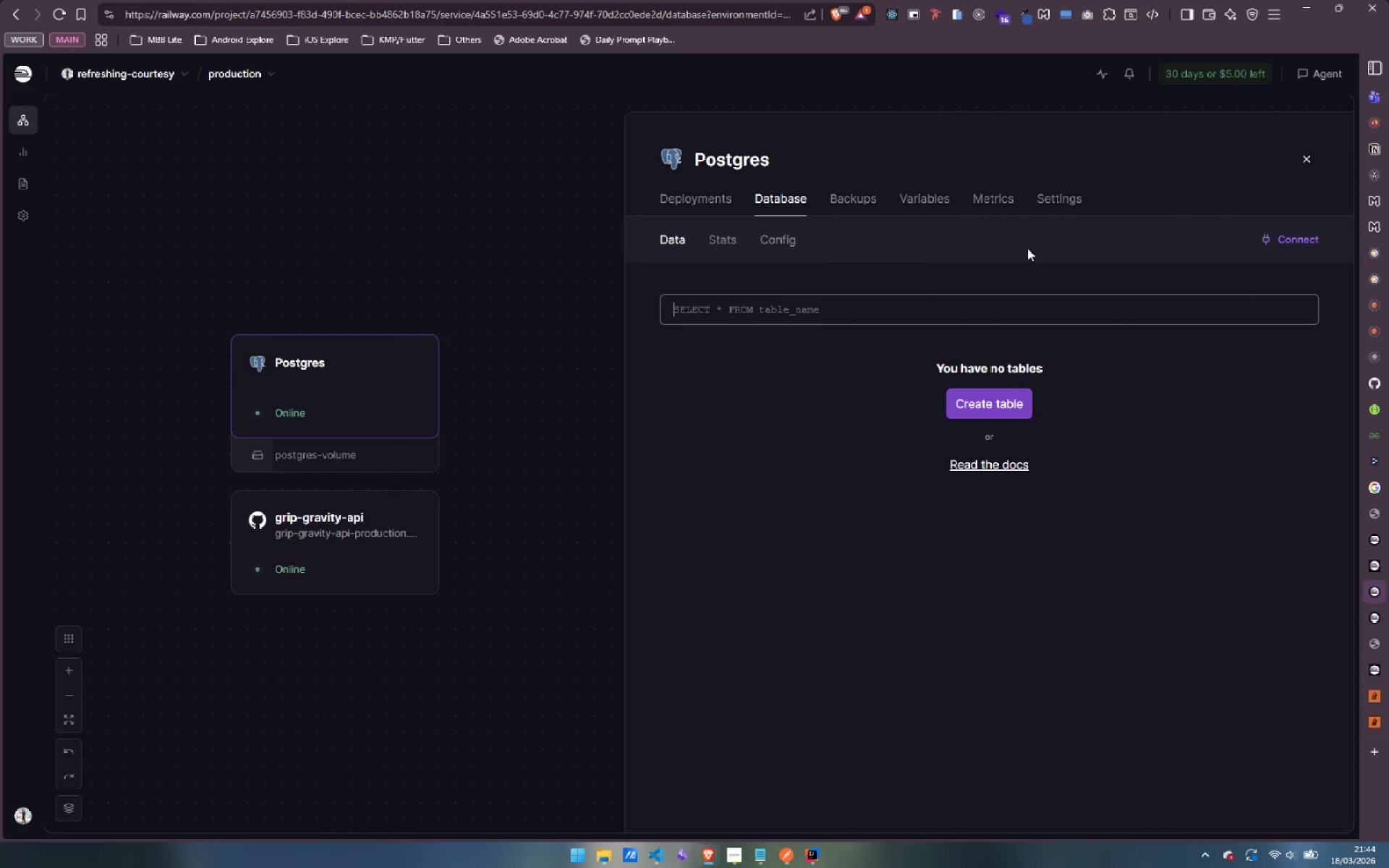 
left_click([1291, 240])
 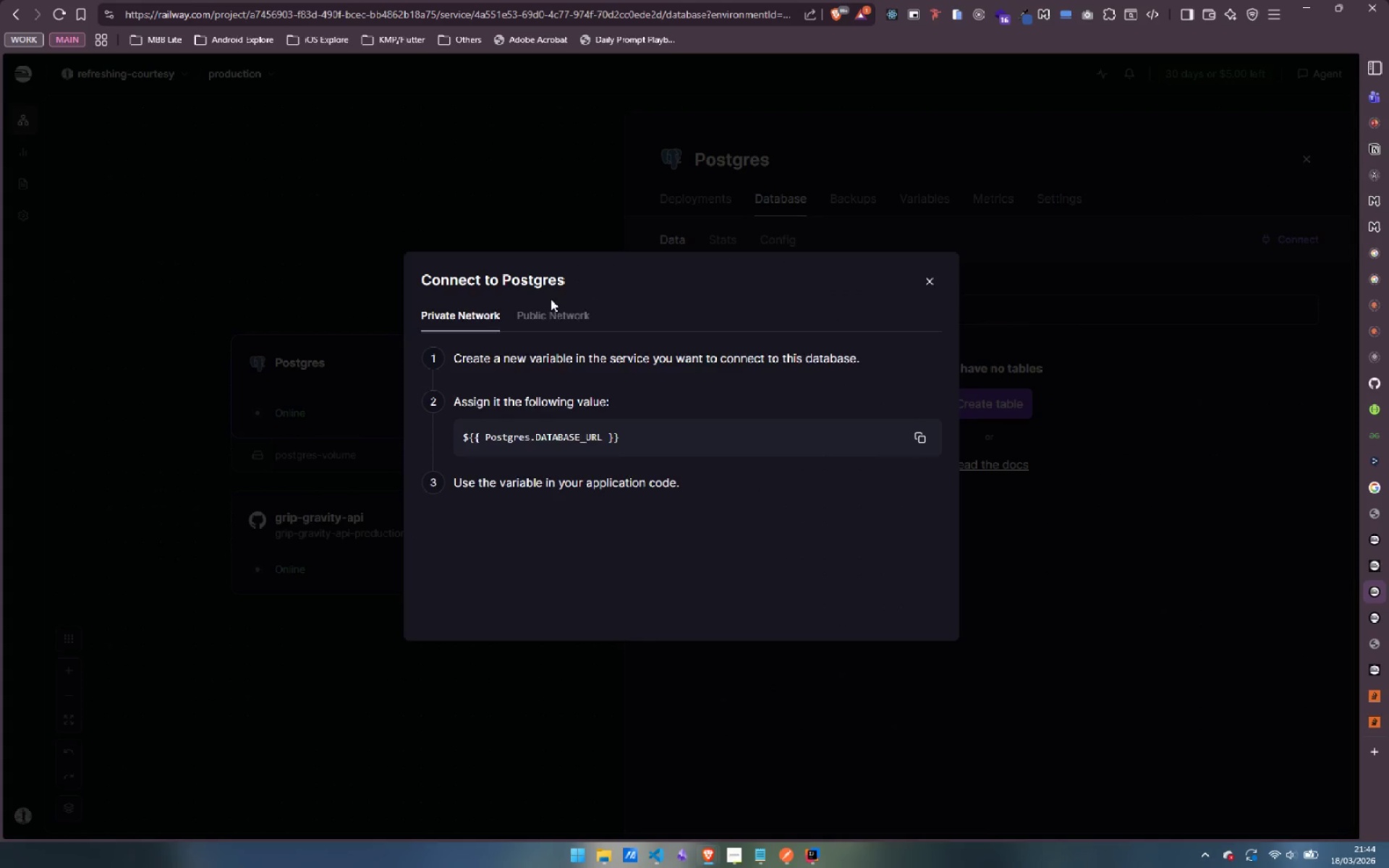 
left_click([546, 313])
 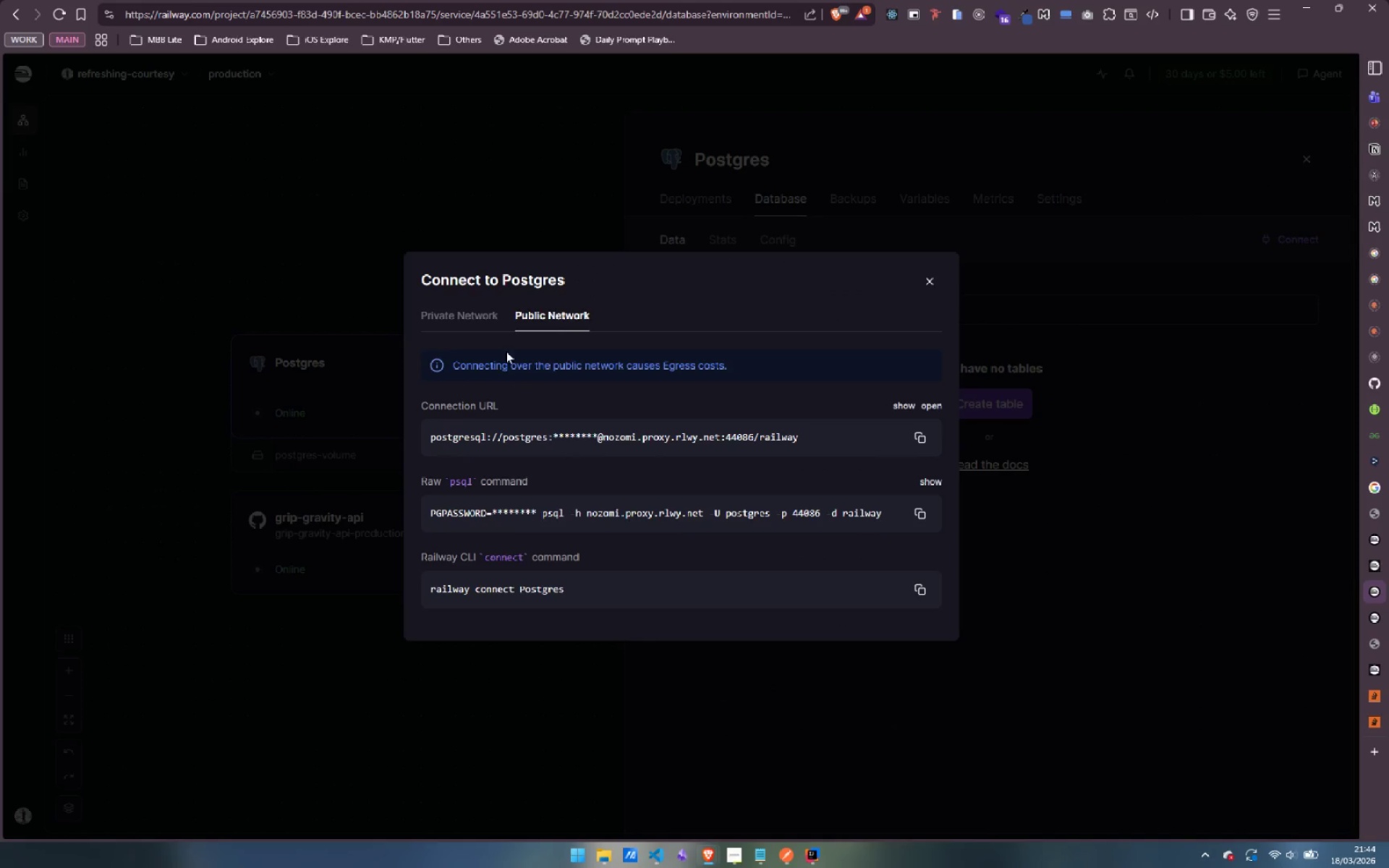 
left_click([455, 315])
 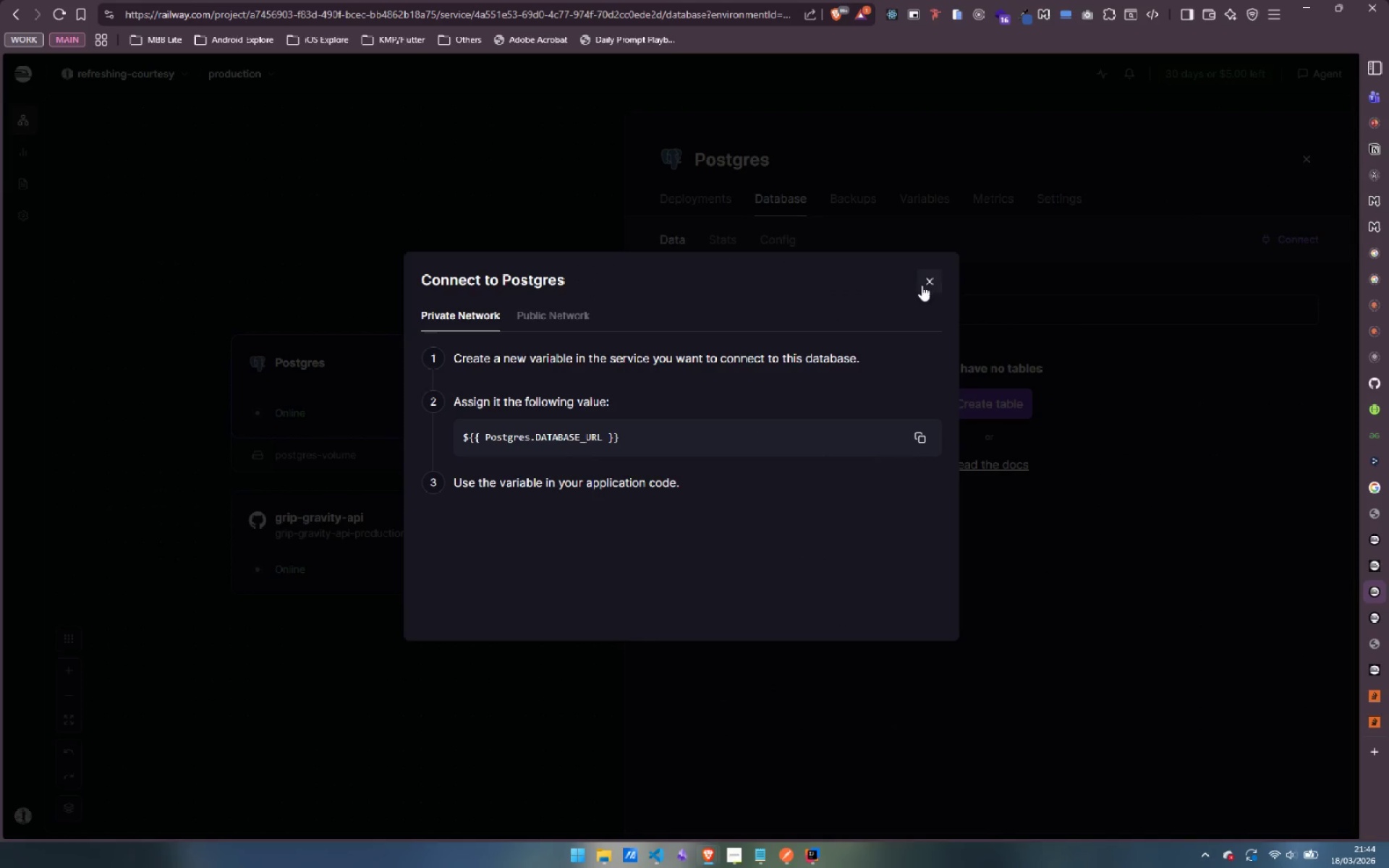 
left_click([938, 278])
 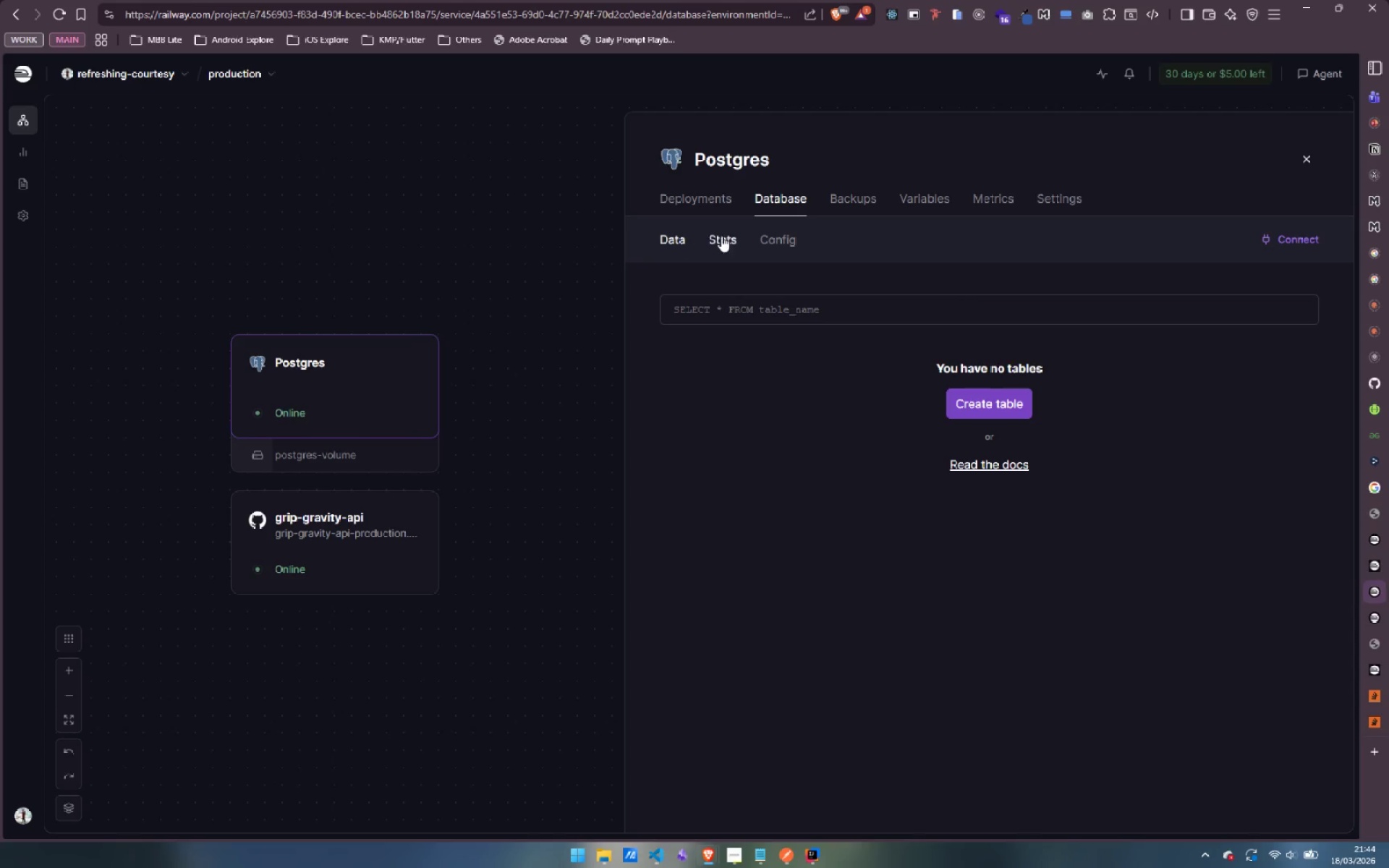 
left_click([770, 242])
 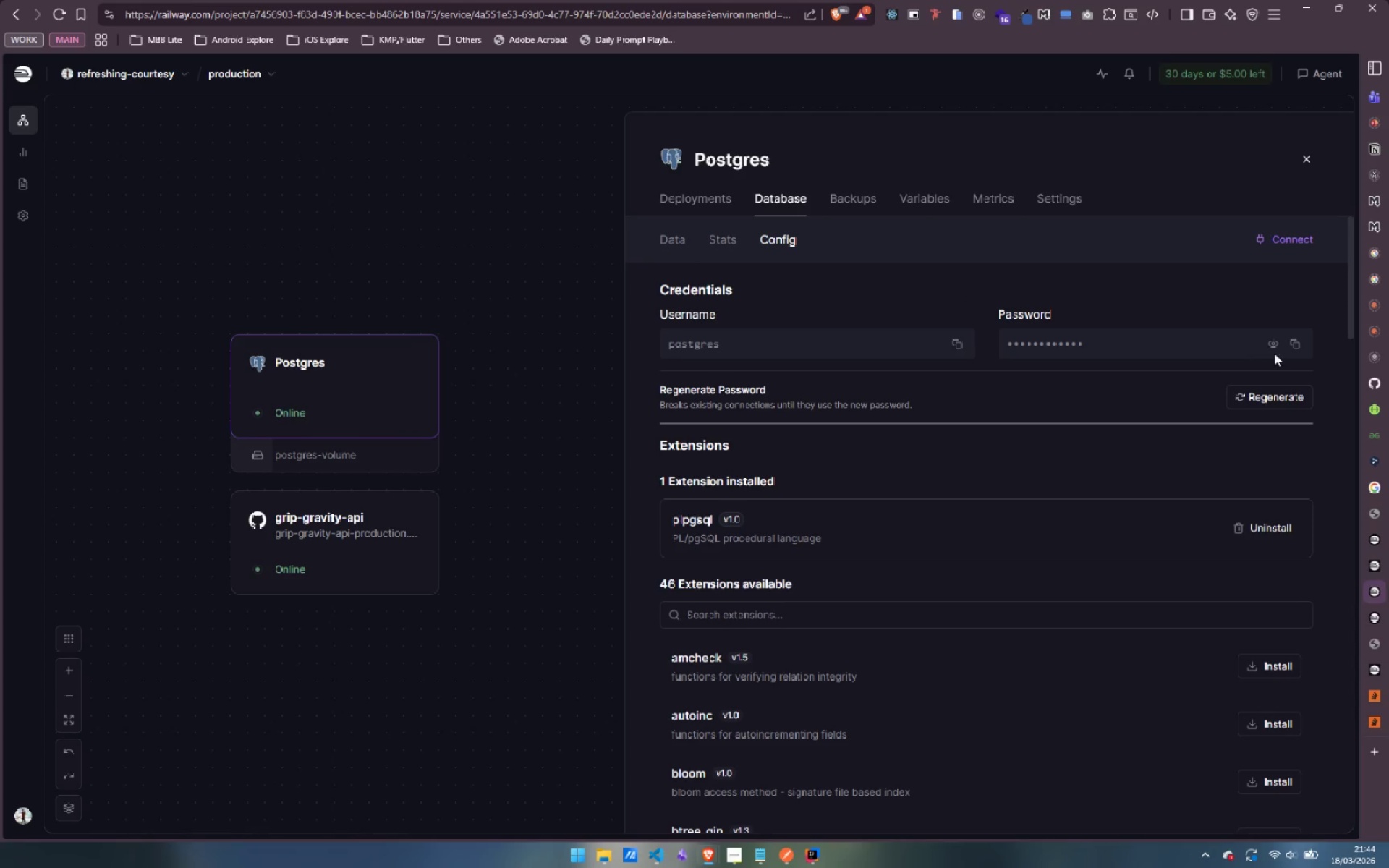 
left_click([1275, 344])
 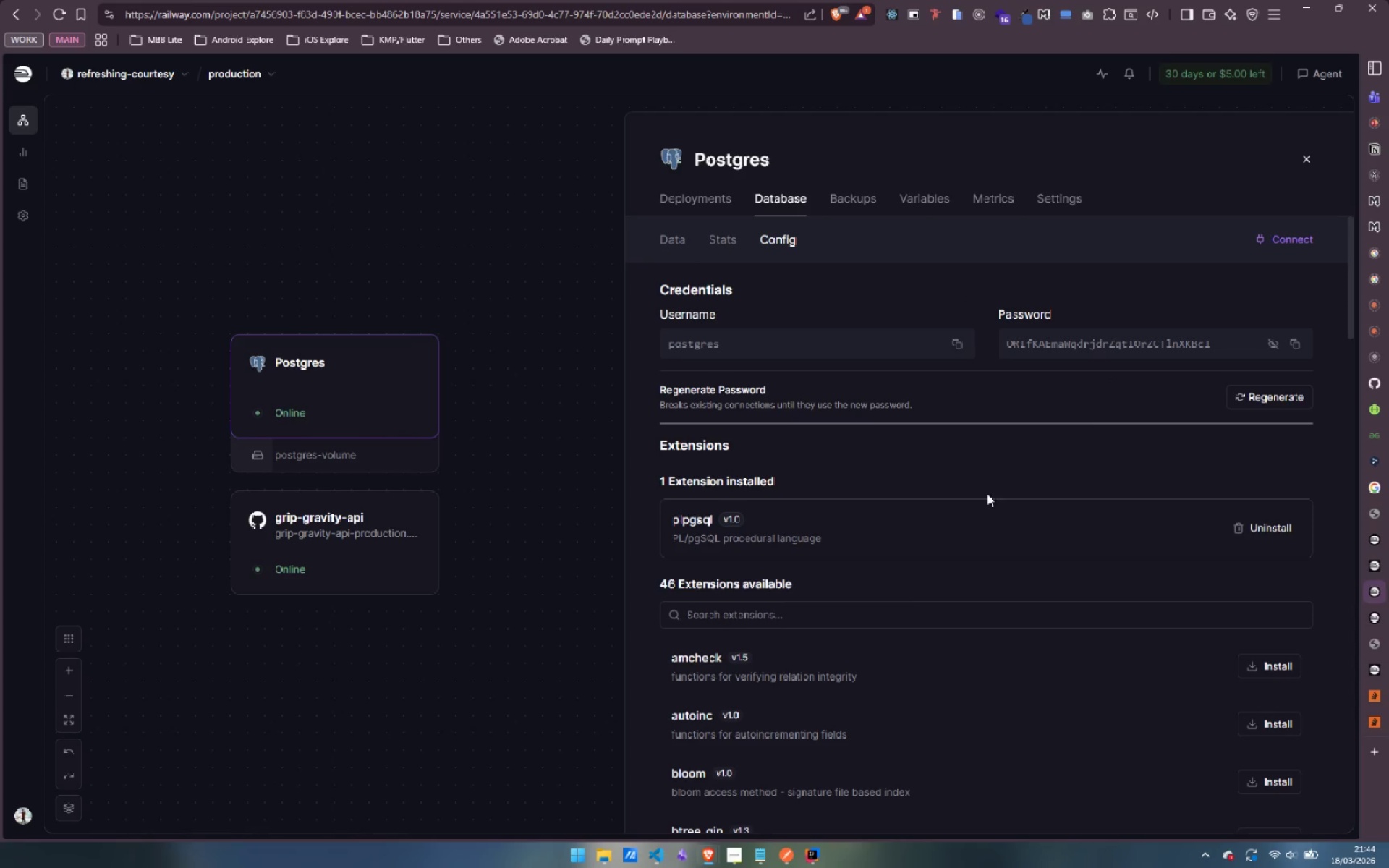 
wait(5.06)
 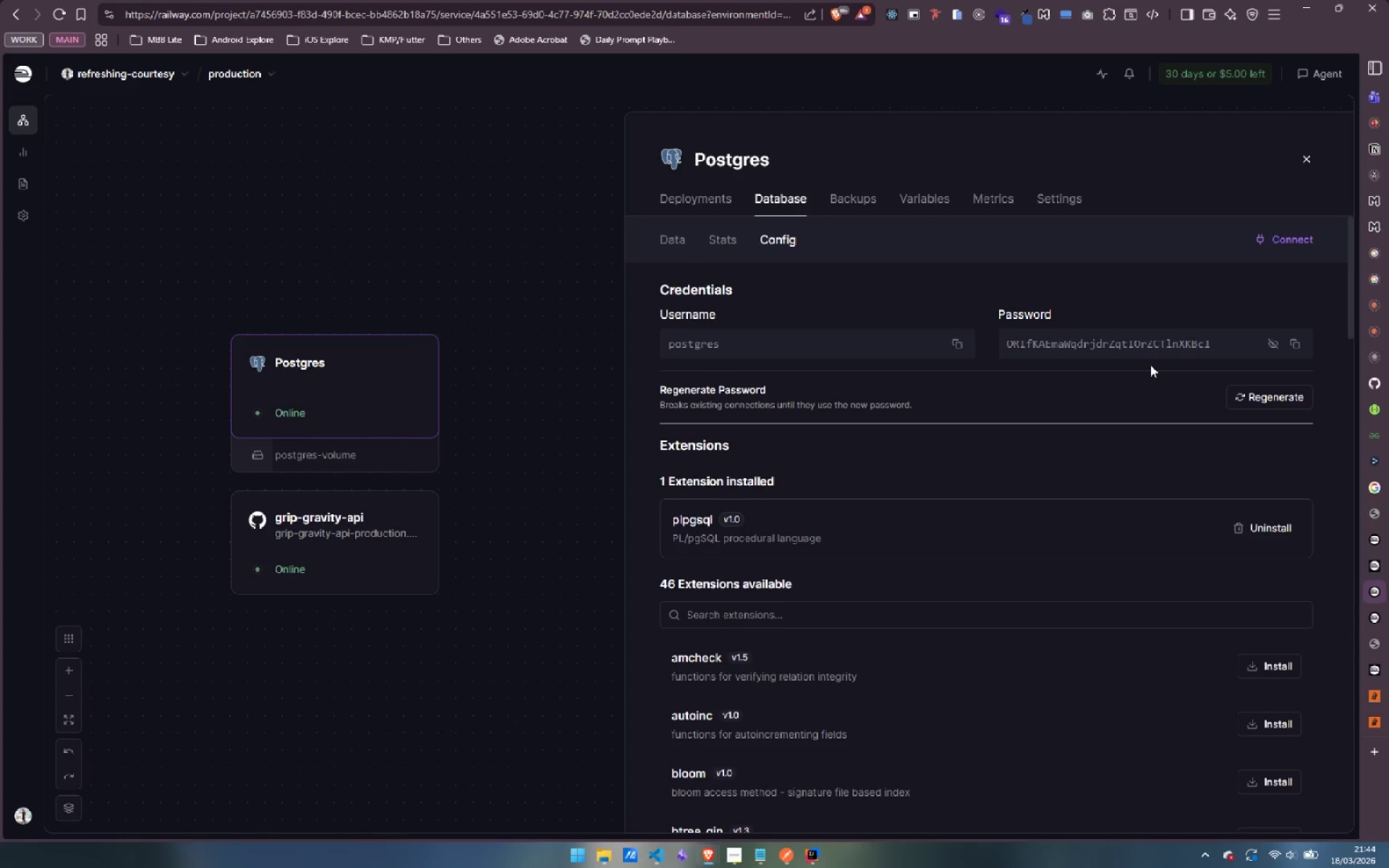 
left_click([766, 859])
 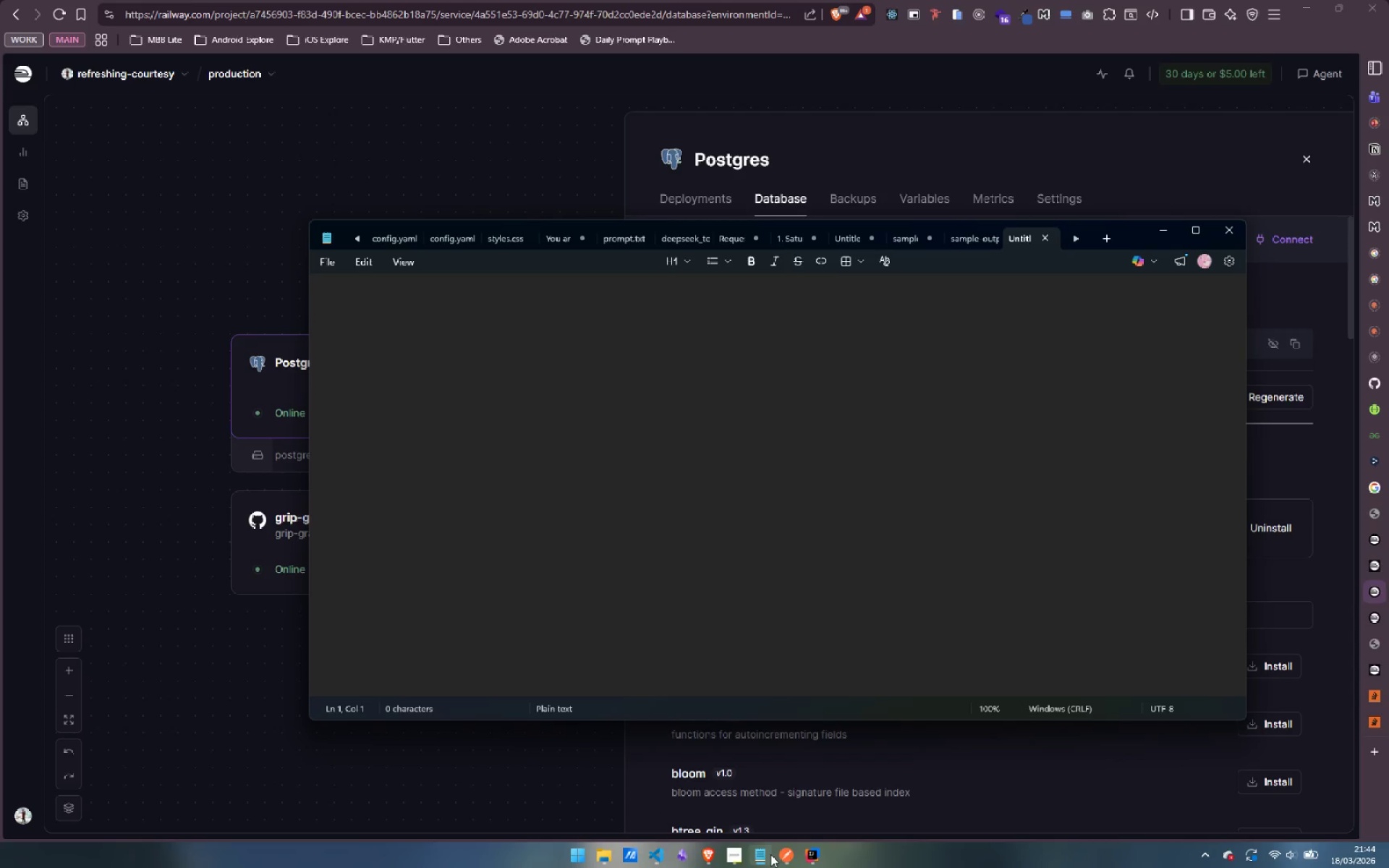 
left_click([764, 856])
 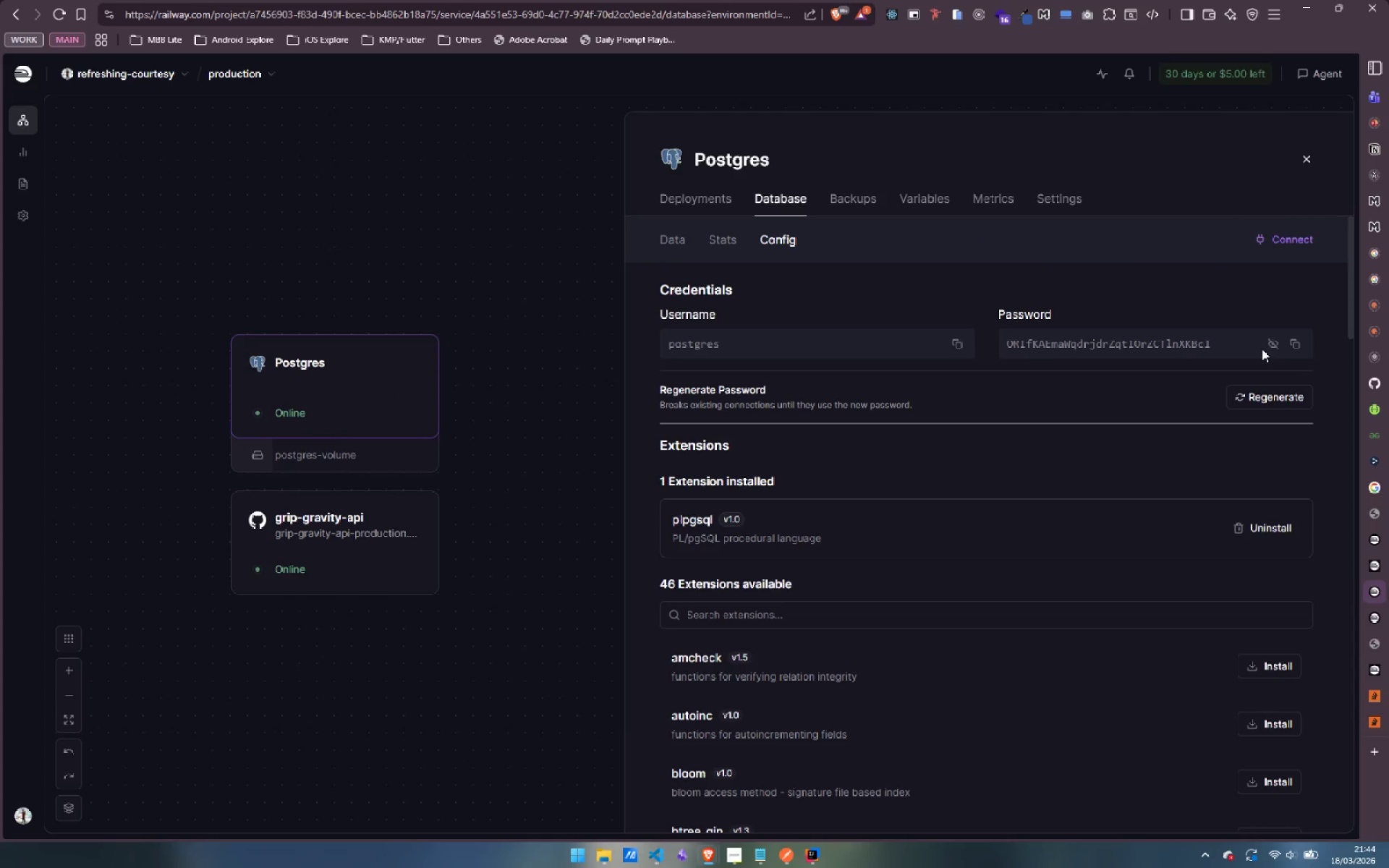 
left_click([1292, 344])
 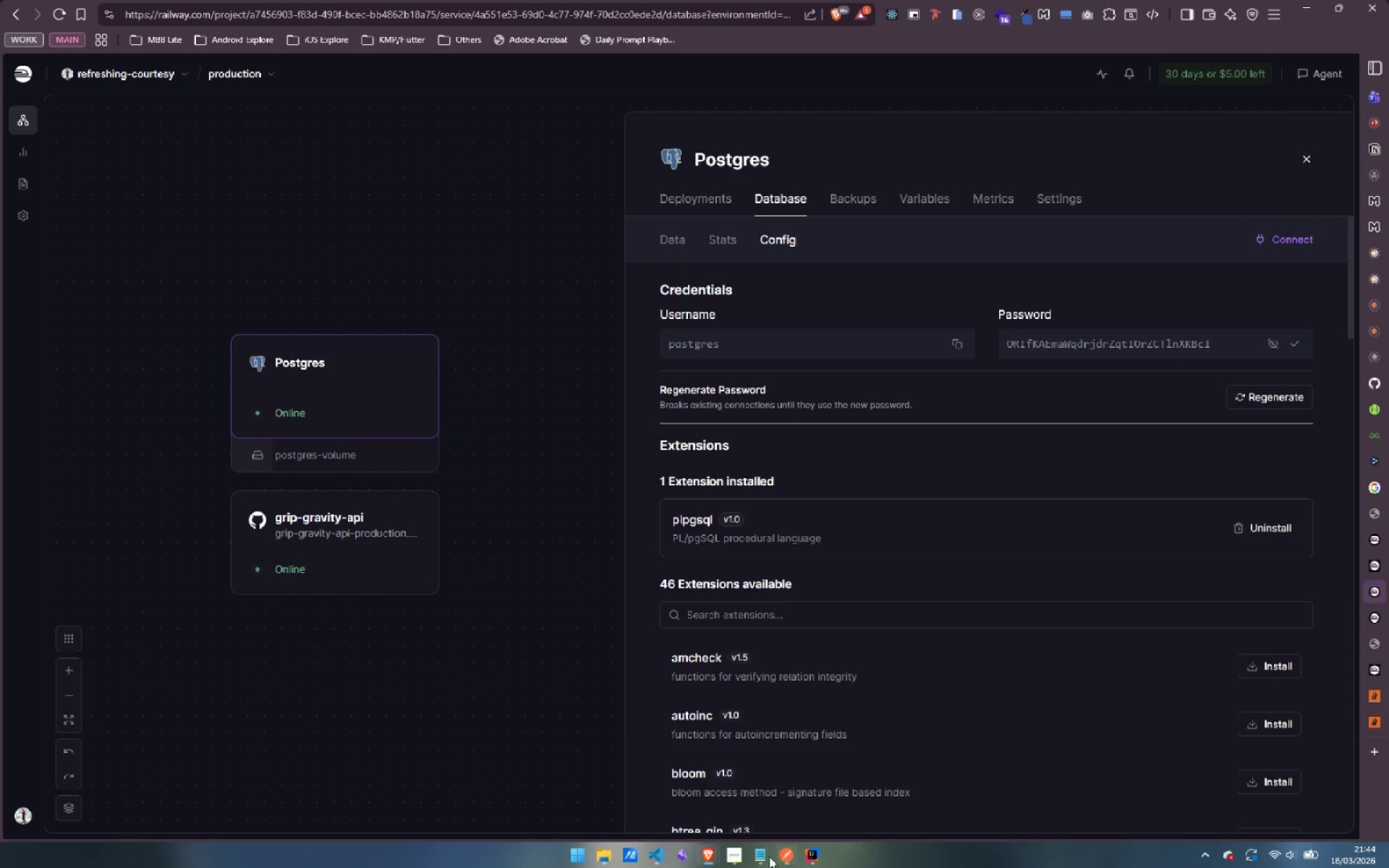 
left_click([755, 860])
 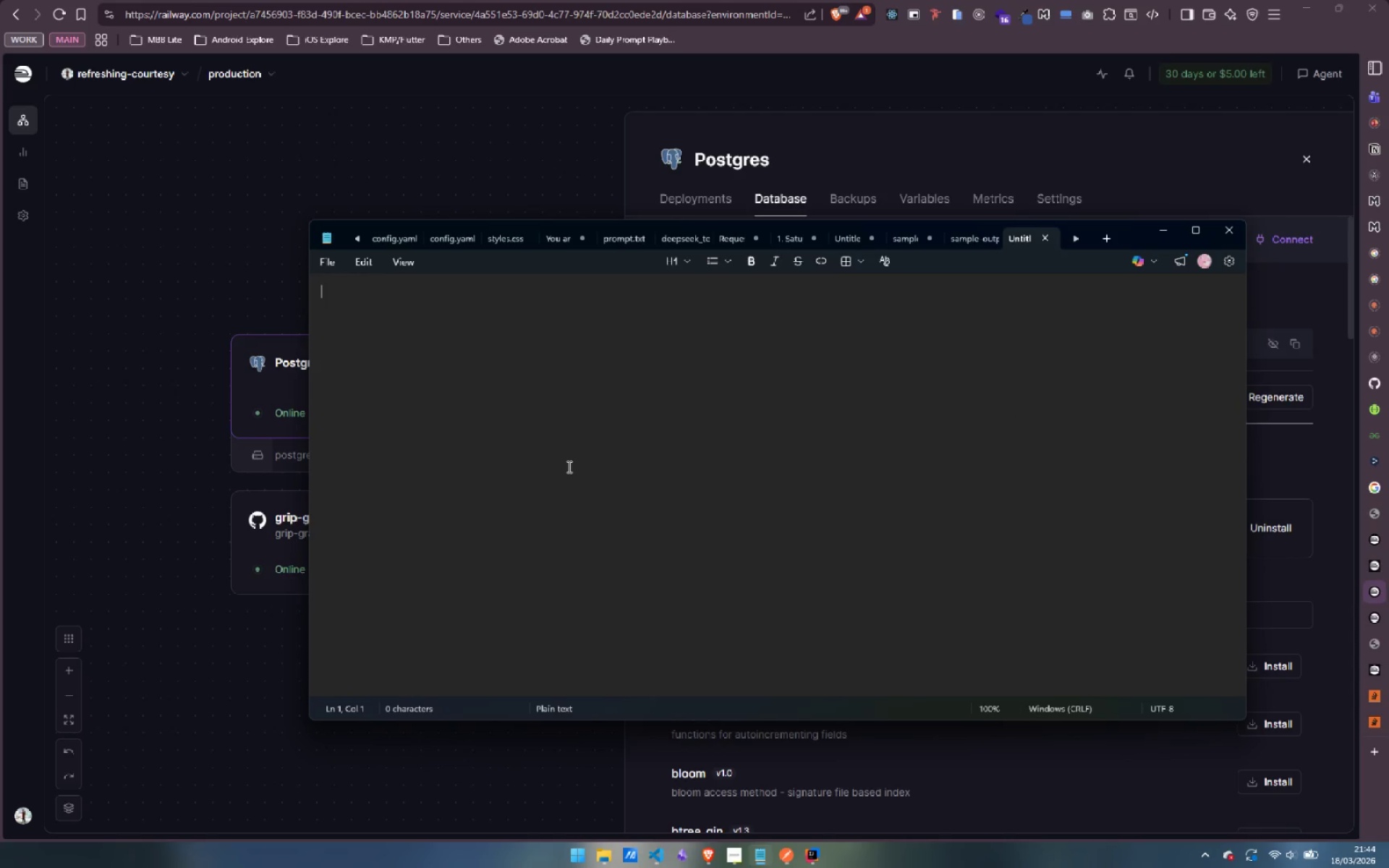 
key(Control+V)
 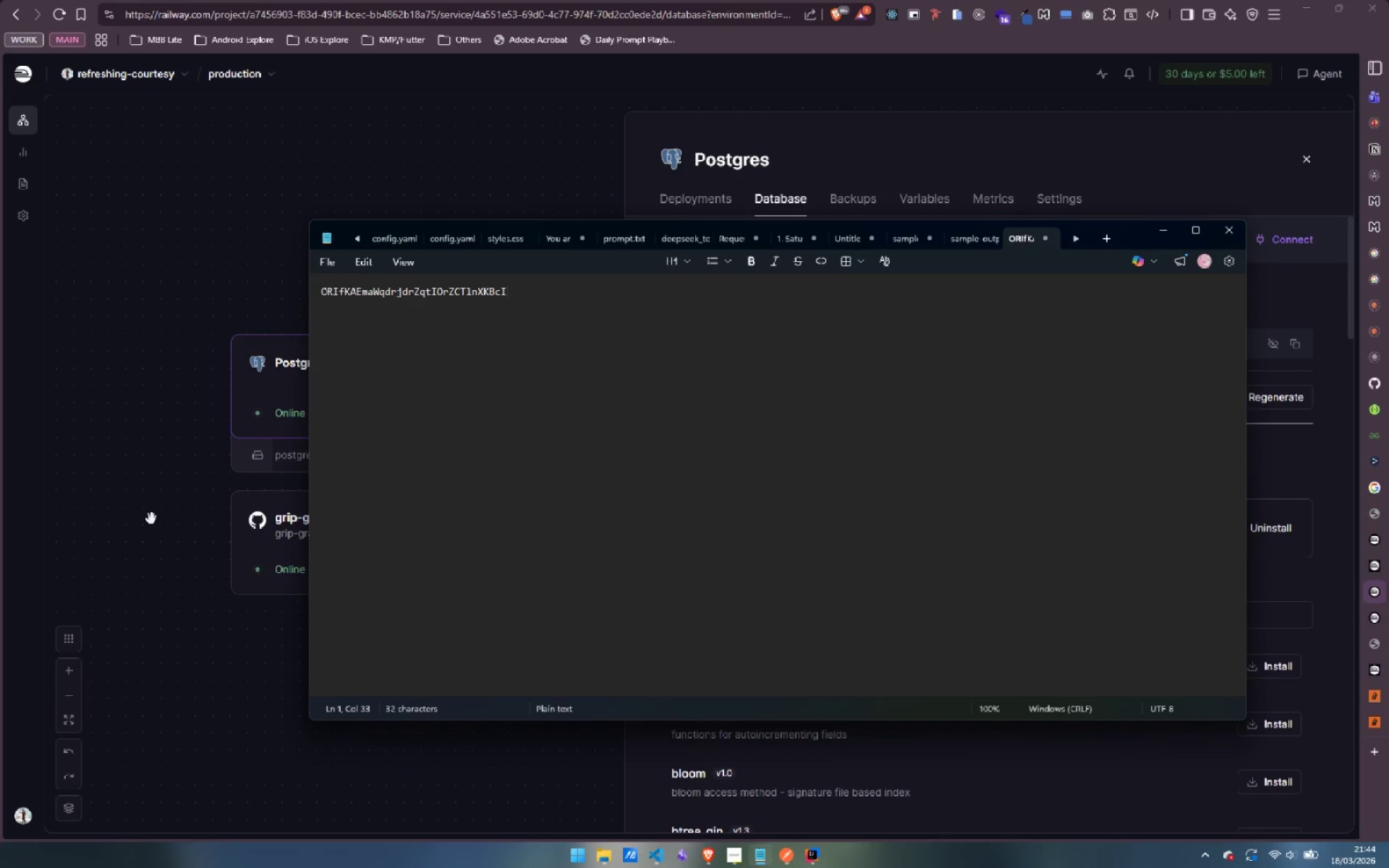 
left_click([151, 519])
 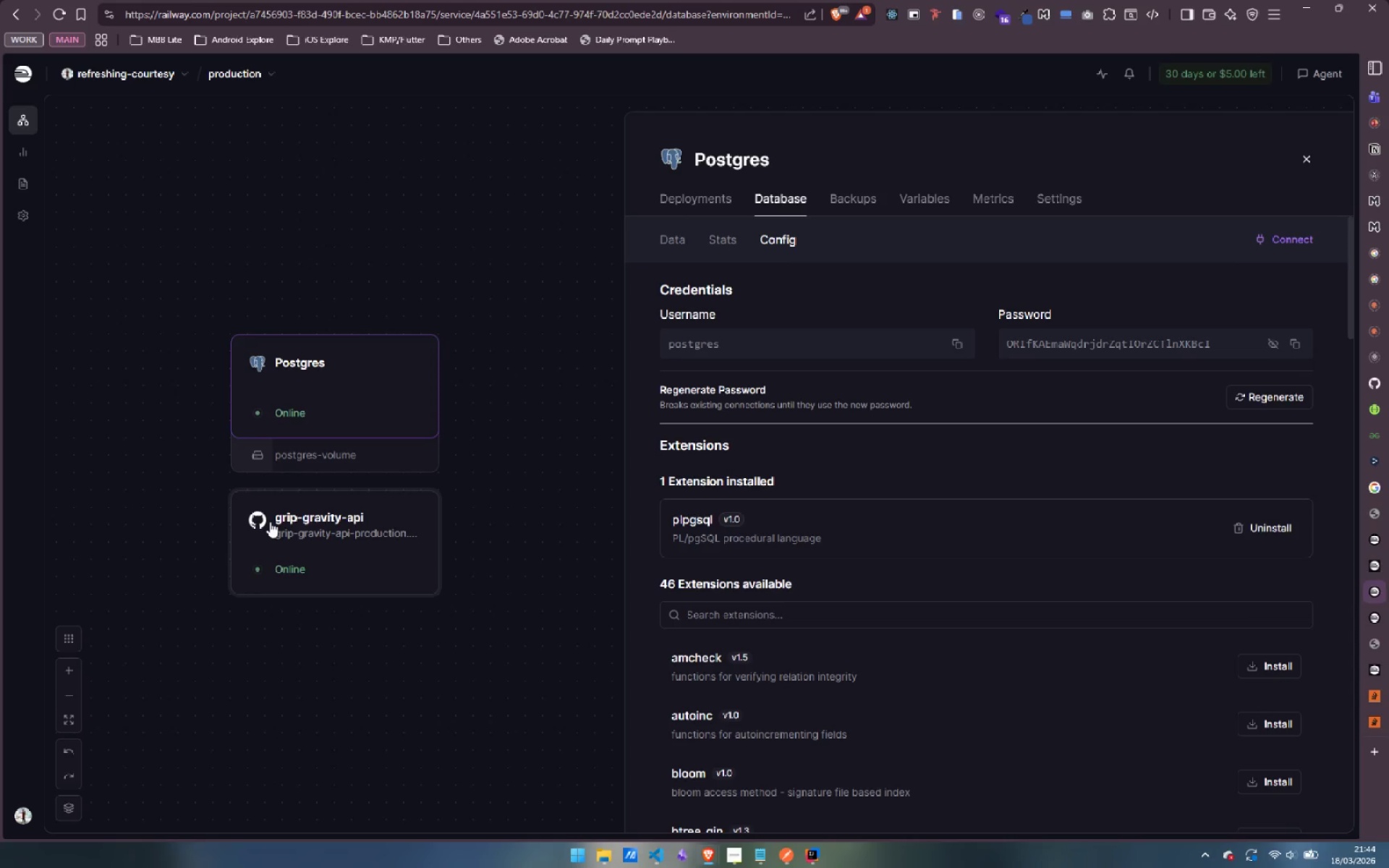 
left_click([323, 537])
 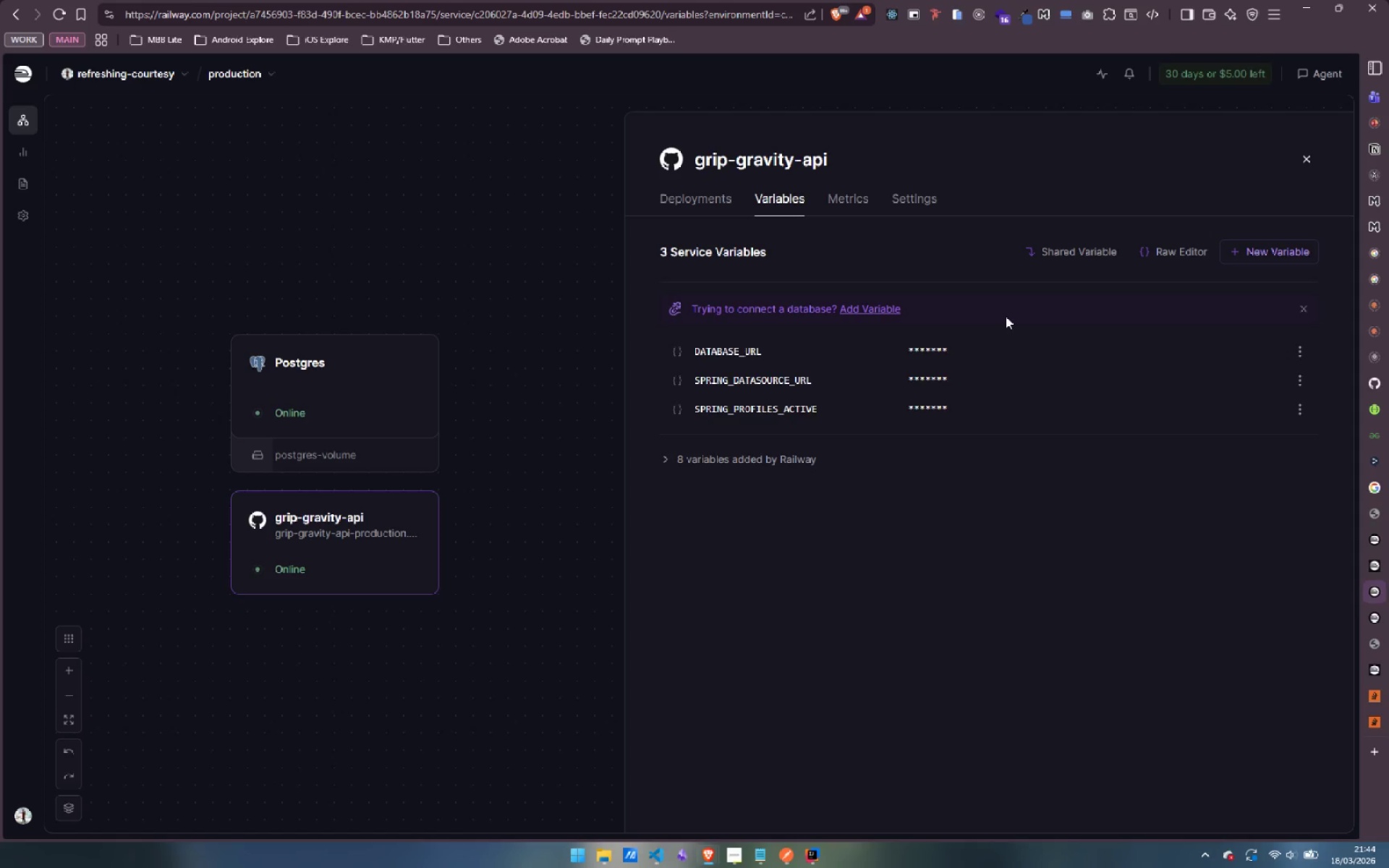 
left_click([1271, 250])
 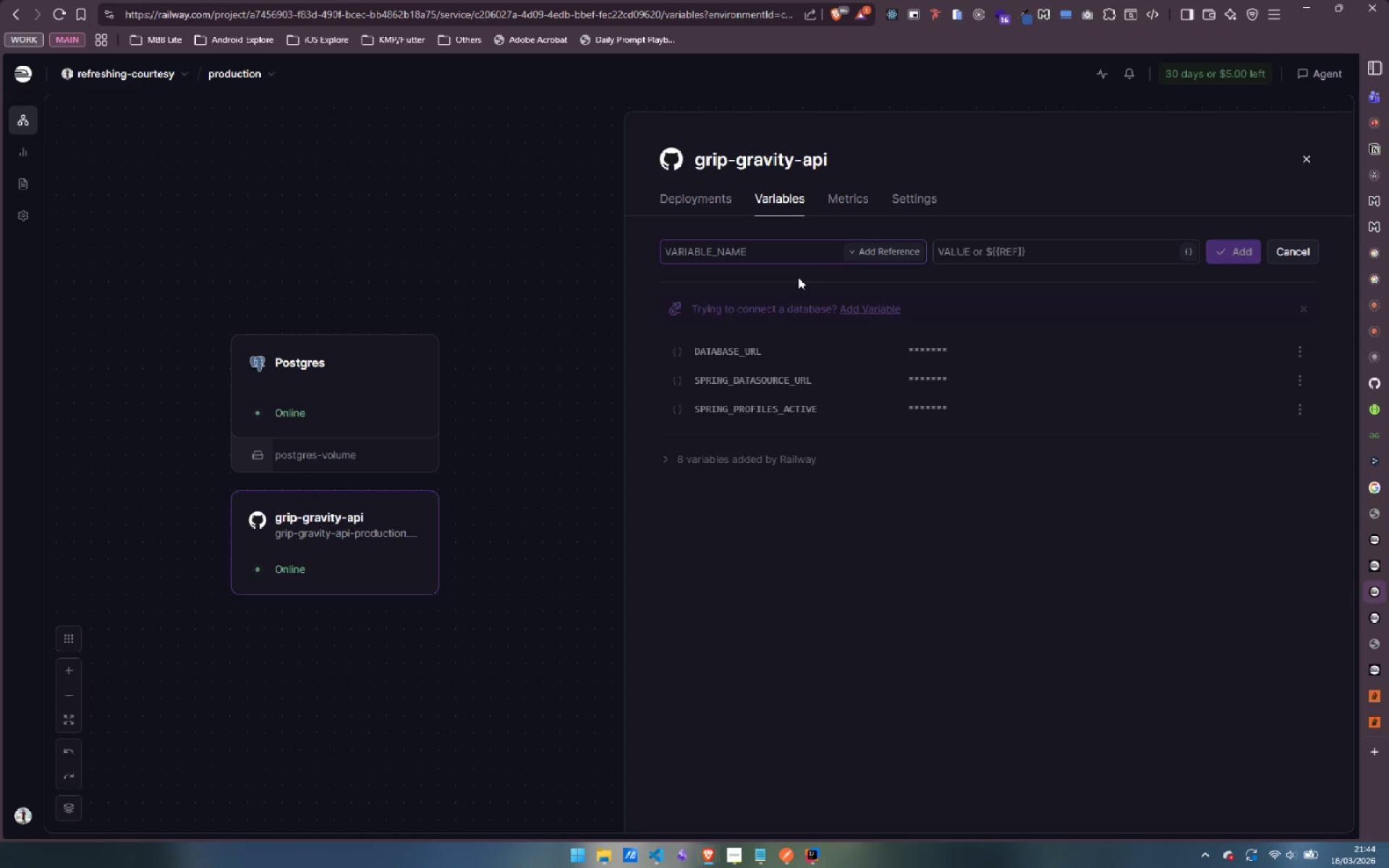 
type(SR)
key(Backspace)
type(PRING_DATASOURCE_USERNAME)
 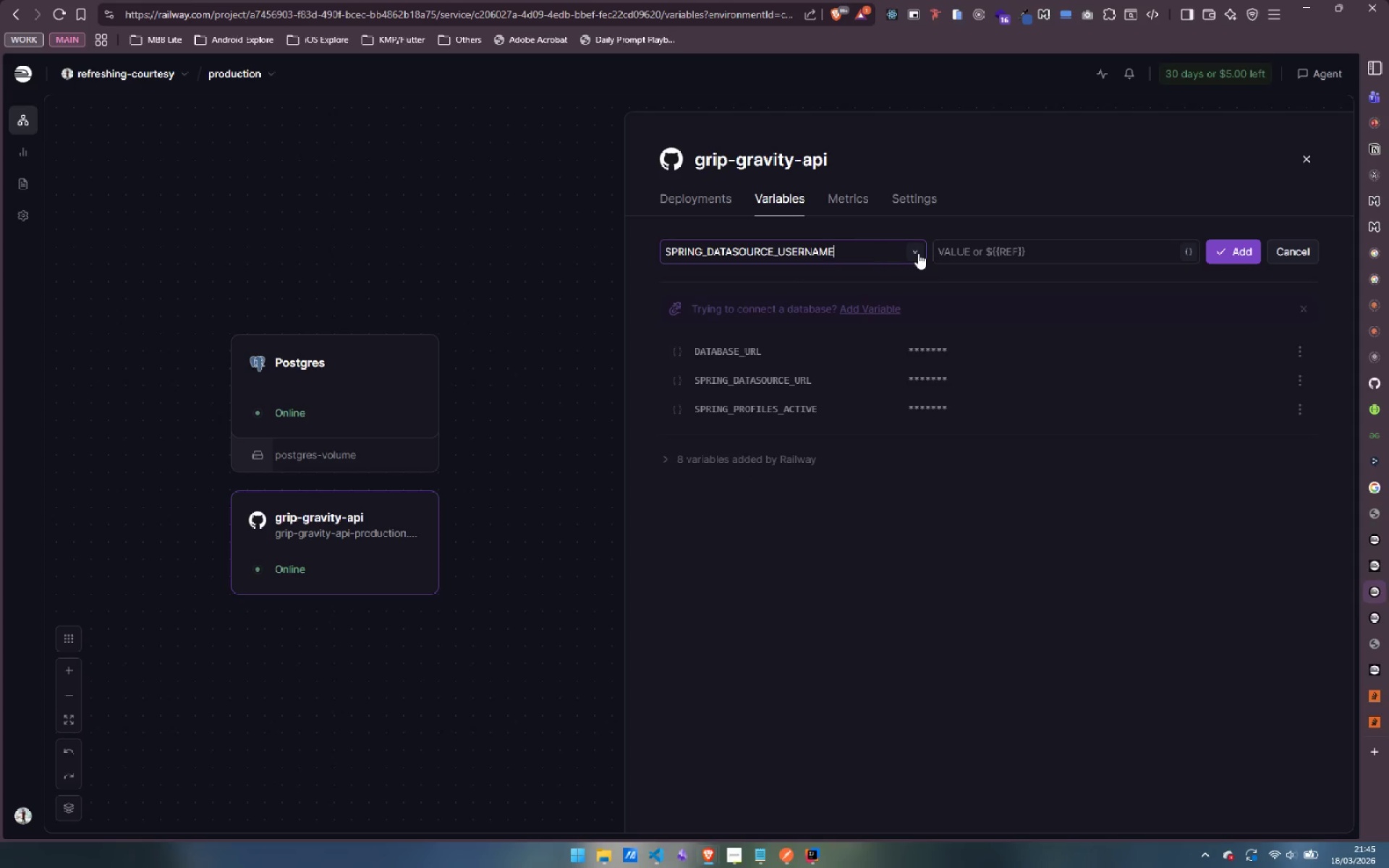 
left_click([977, 248])
 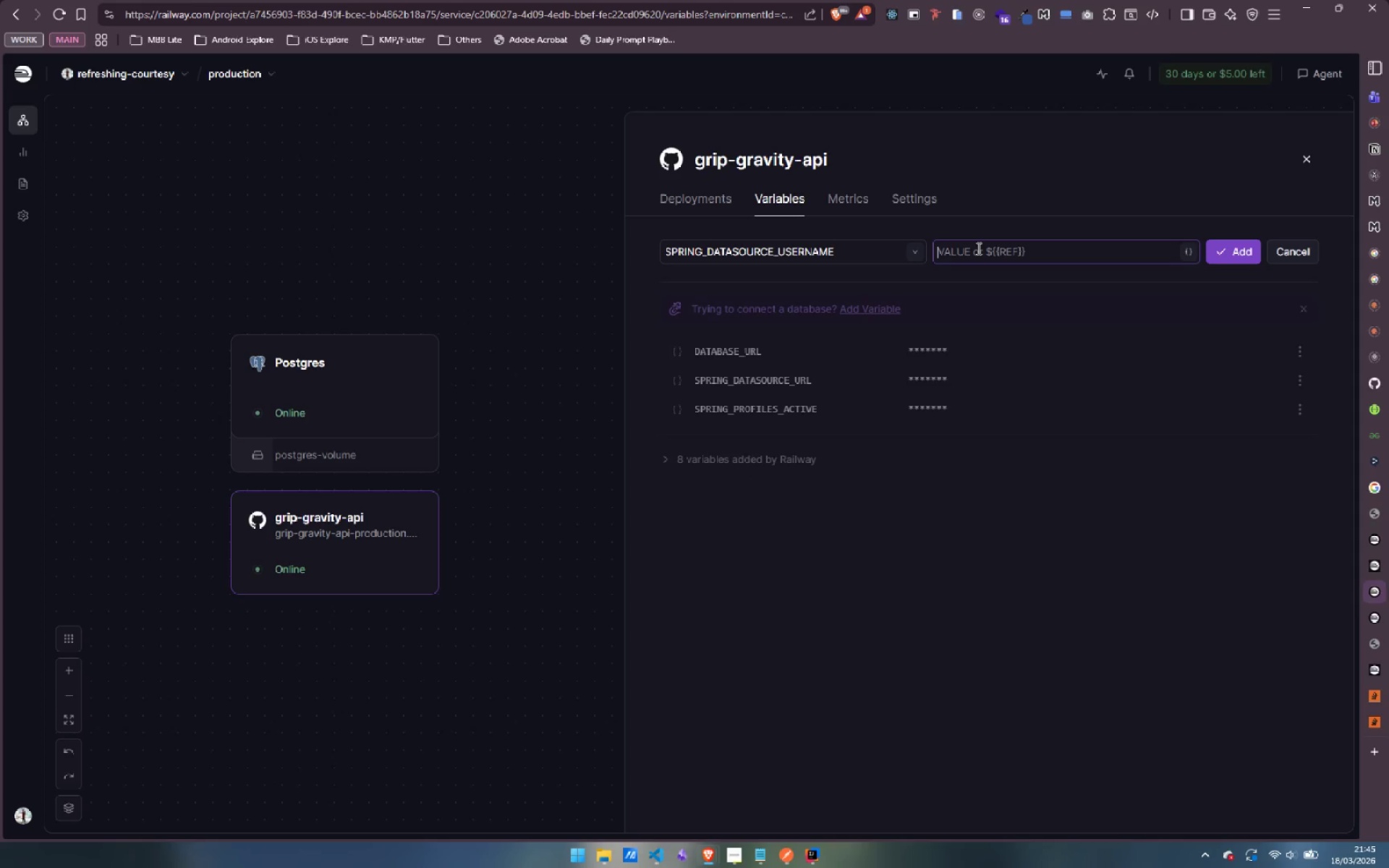 
type(postgres)
 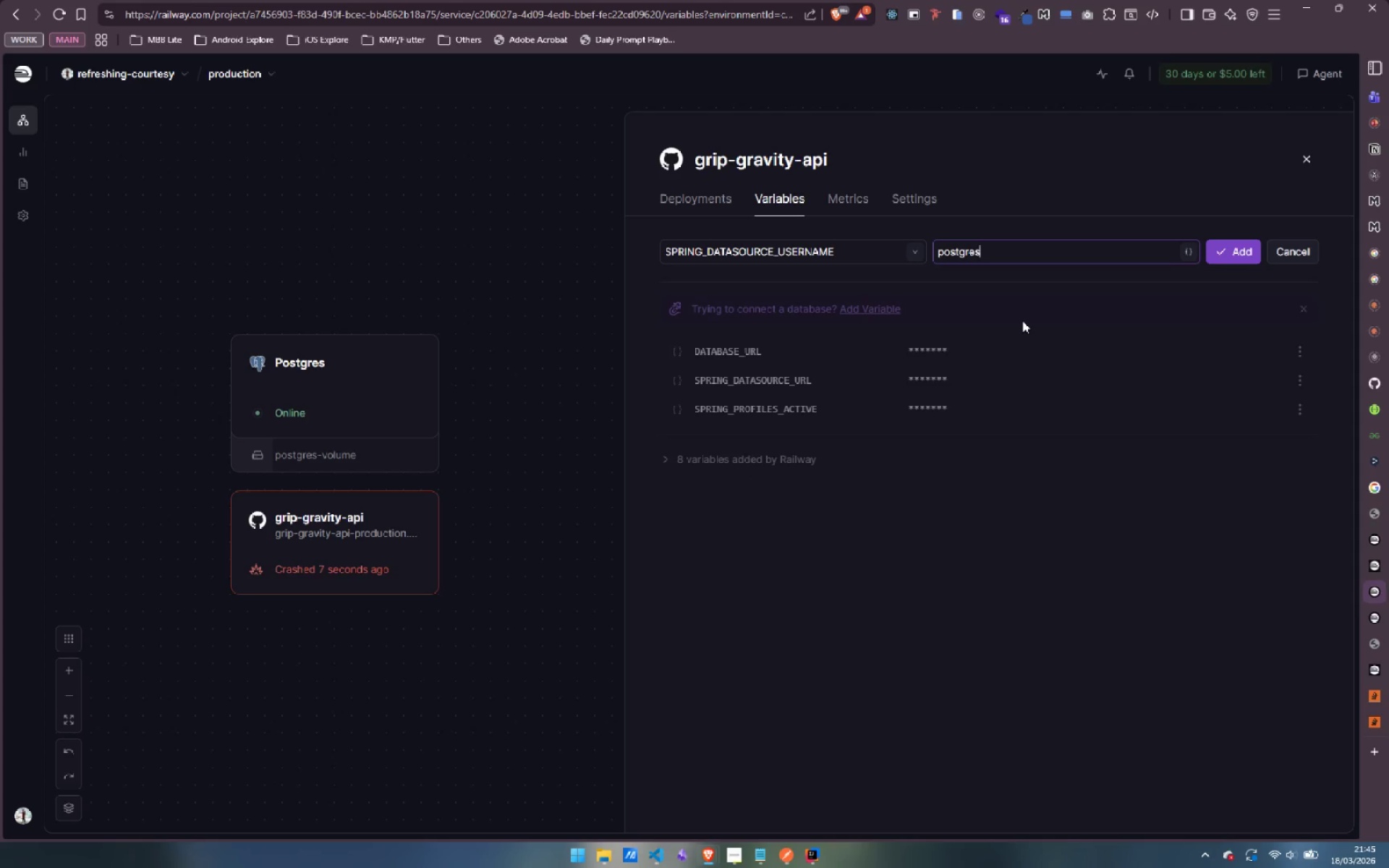 
left_click([1233, 250])
 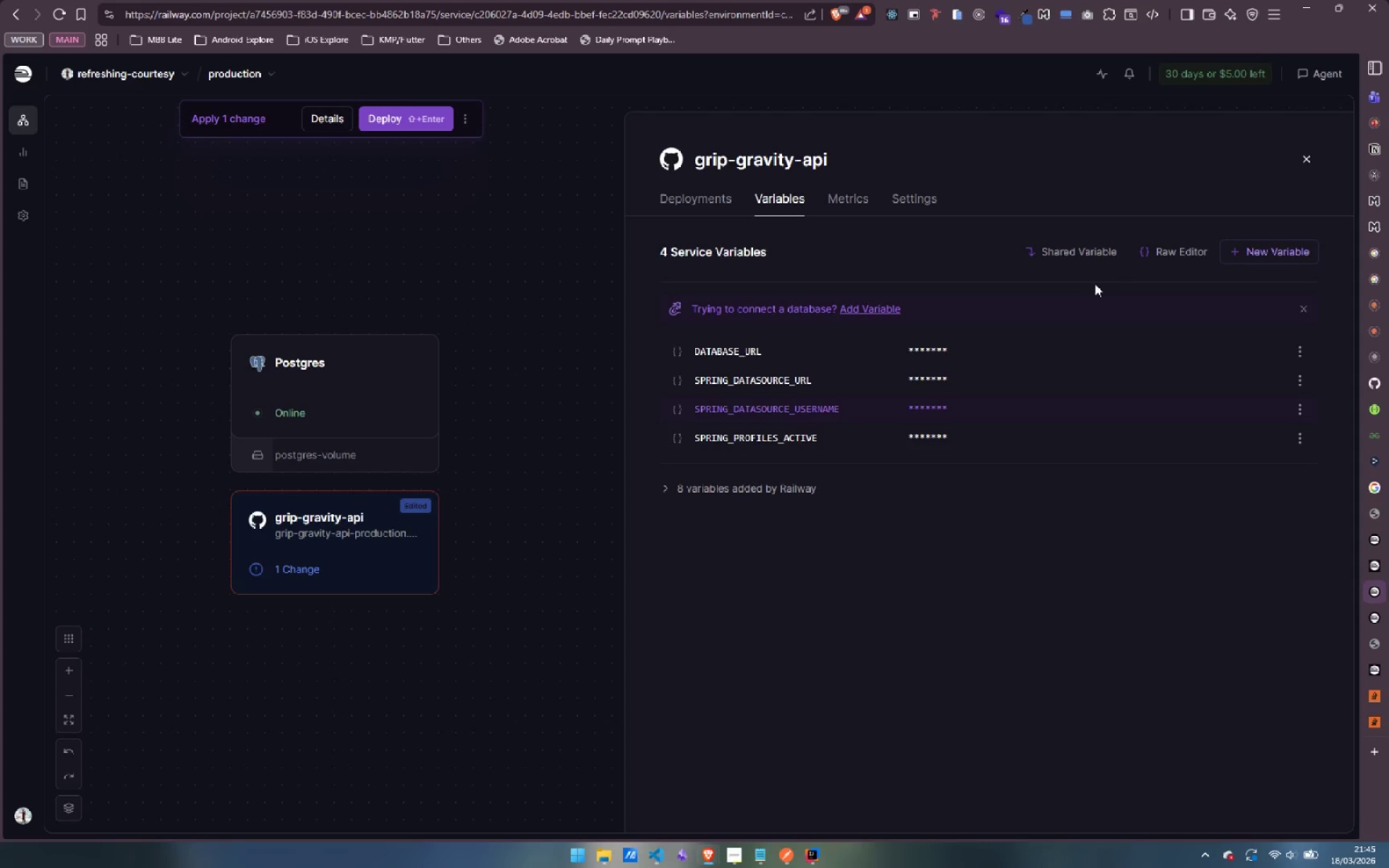 
left_click([1259, 247])
 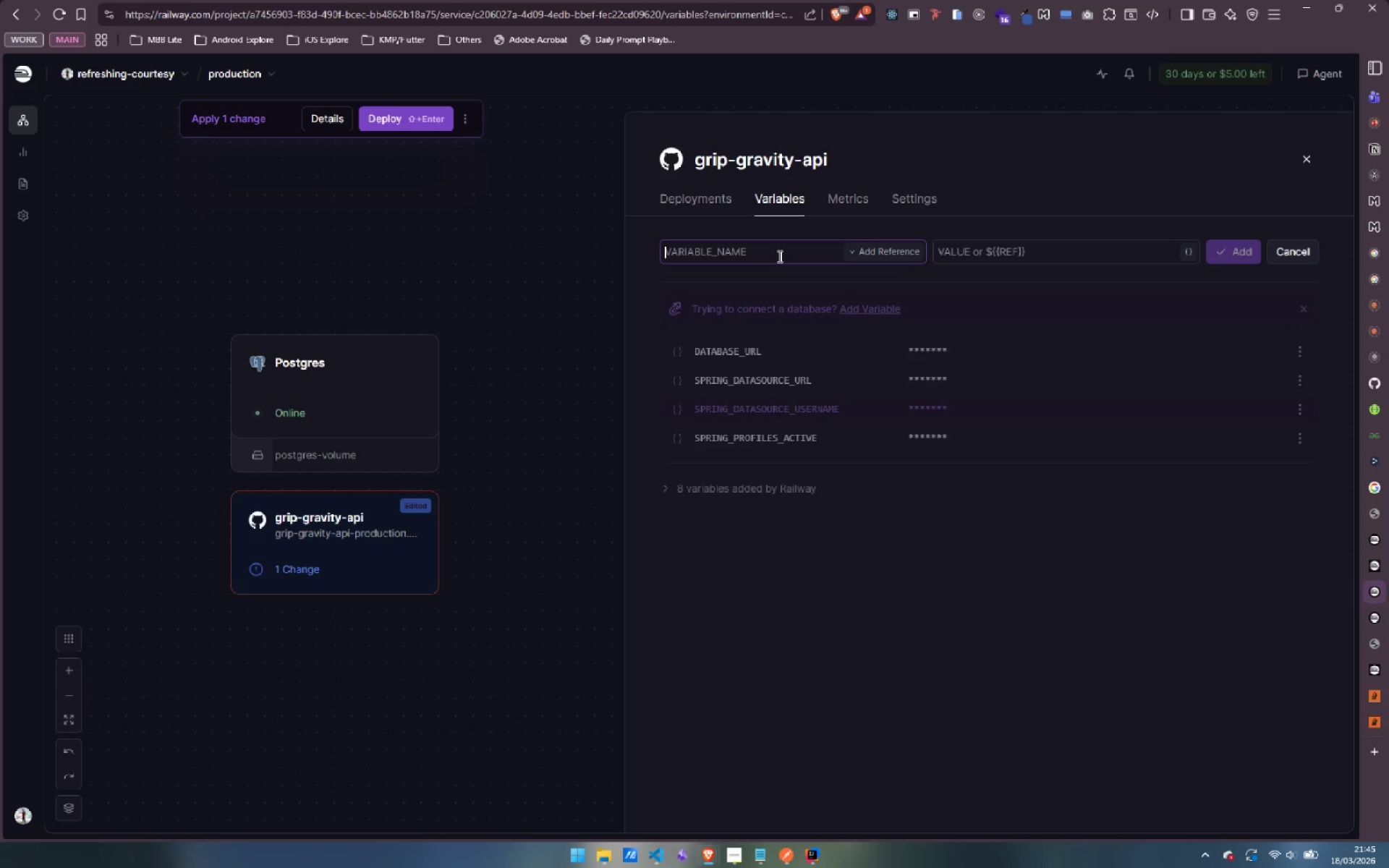 
type(SPRING_DATASOURCE_PASSWORD)
 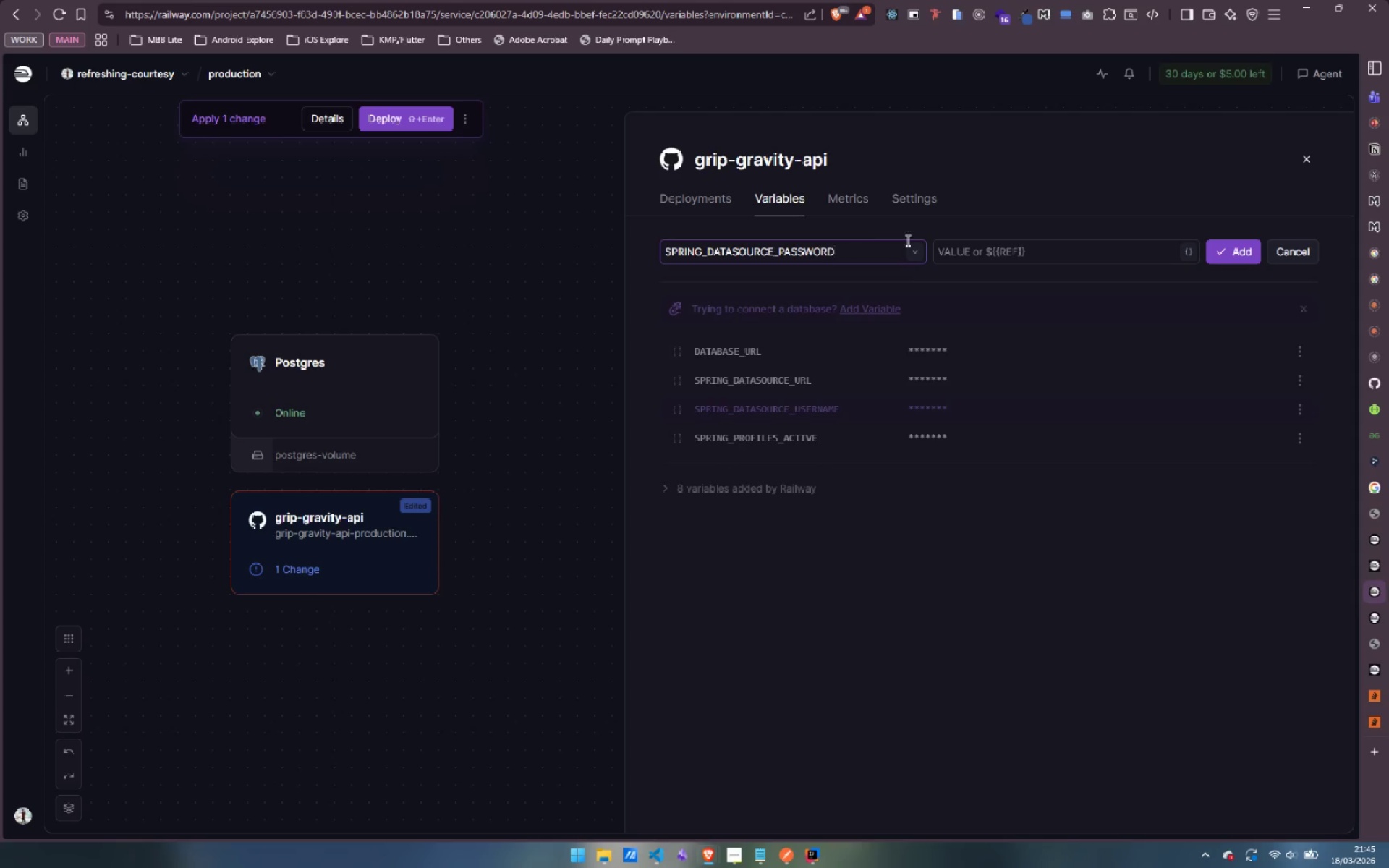 
left_click([985, 249])
 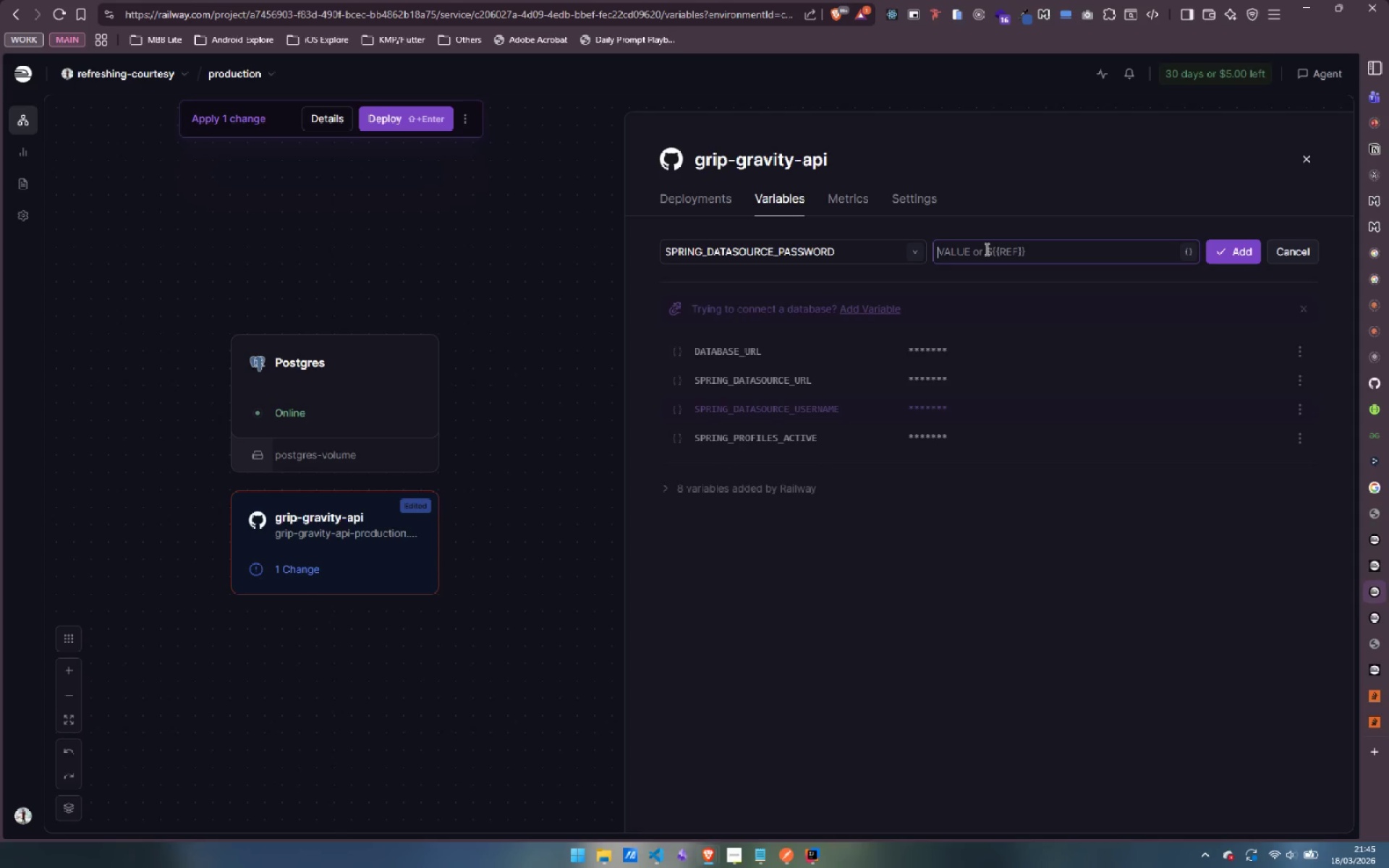 
key(Control+V)
 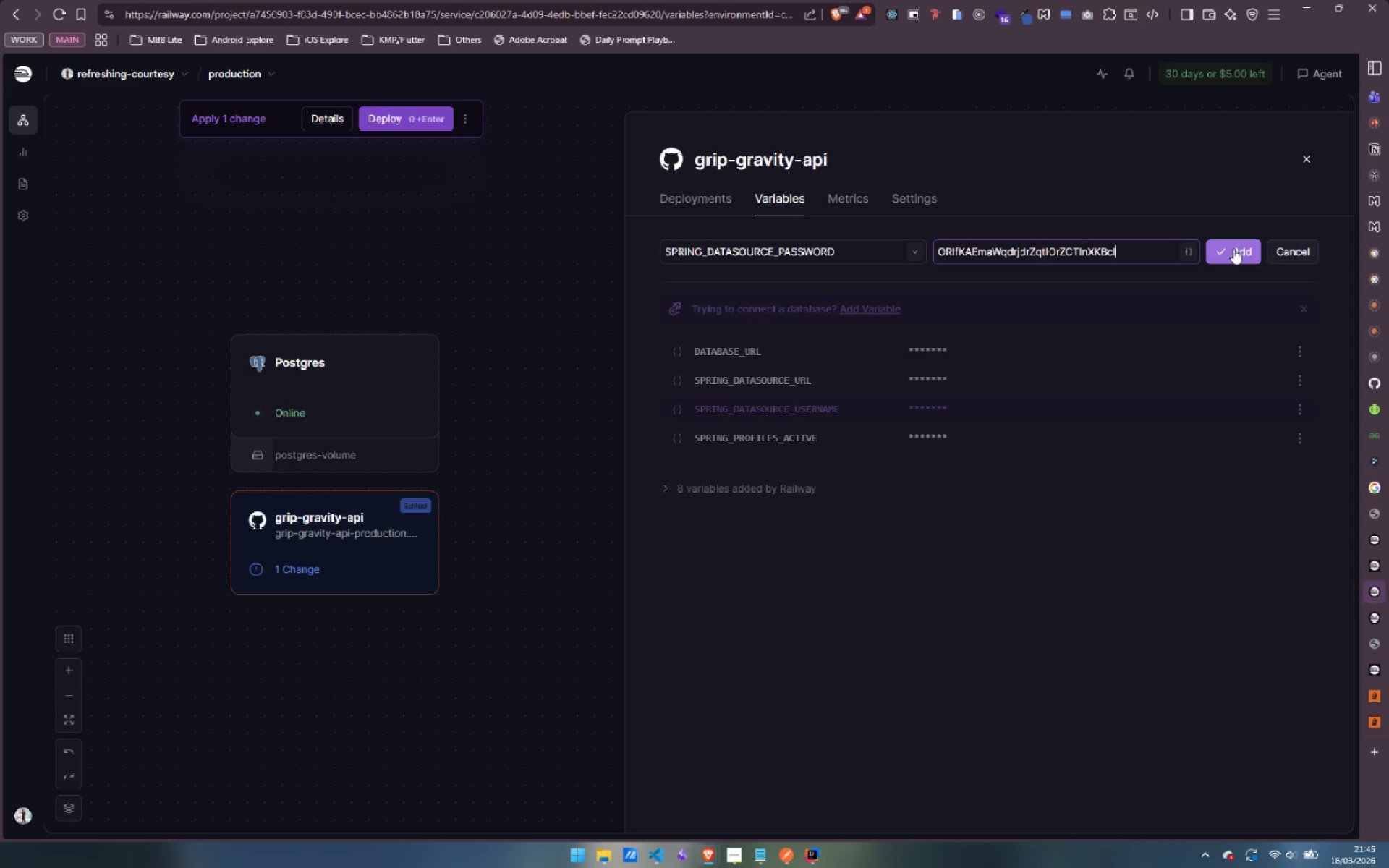 
left_click([1233, 248])
 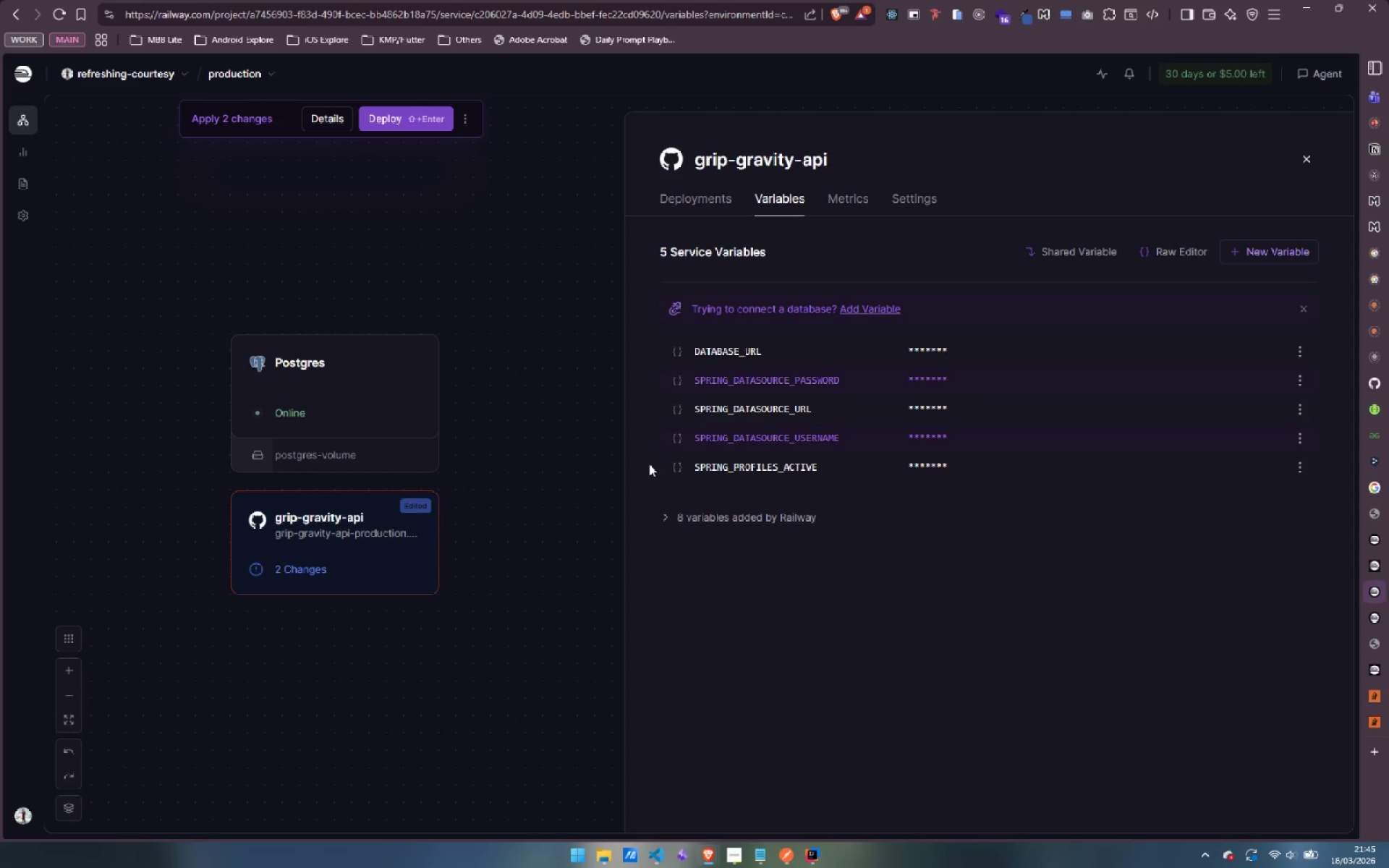 
wait(8.05)
 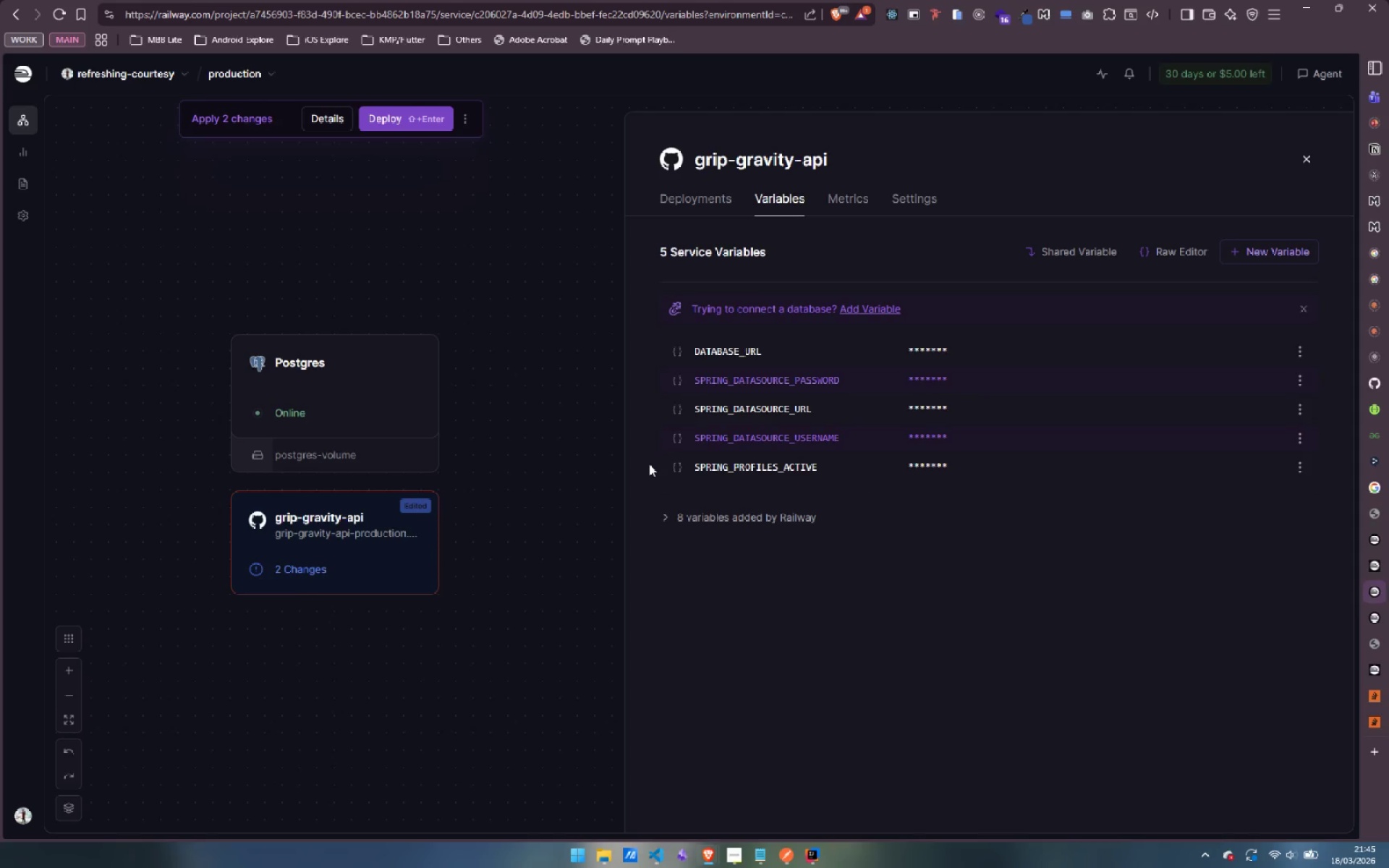 
left_click([419, 122])
 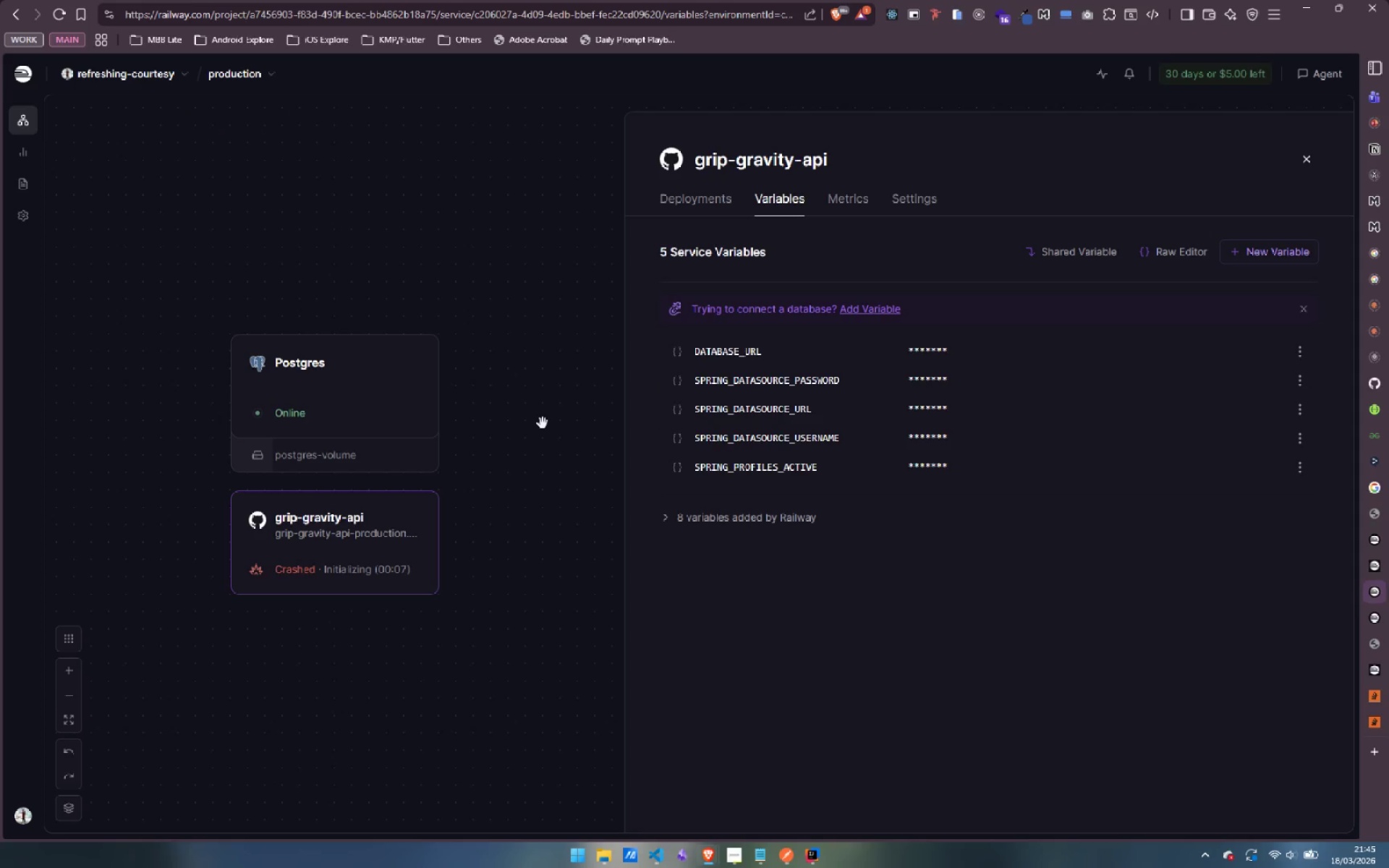 
left_click([713, 196])
 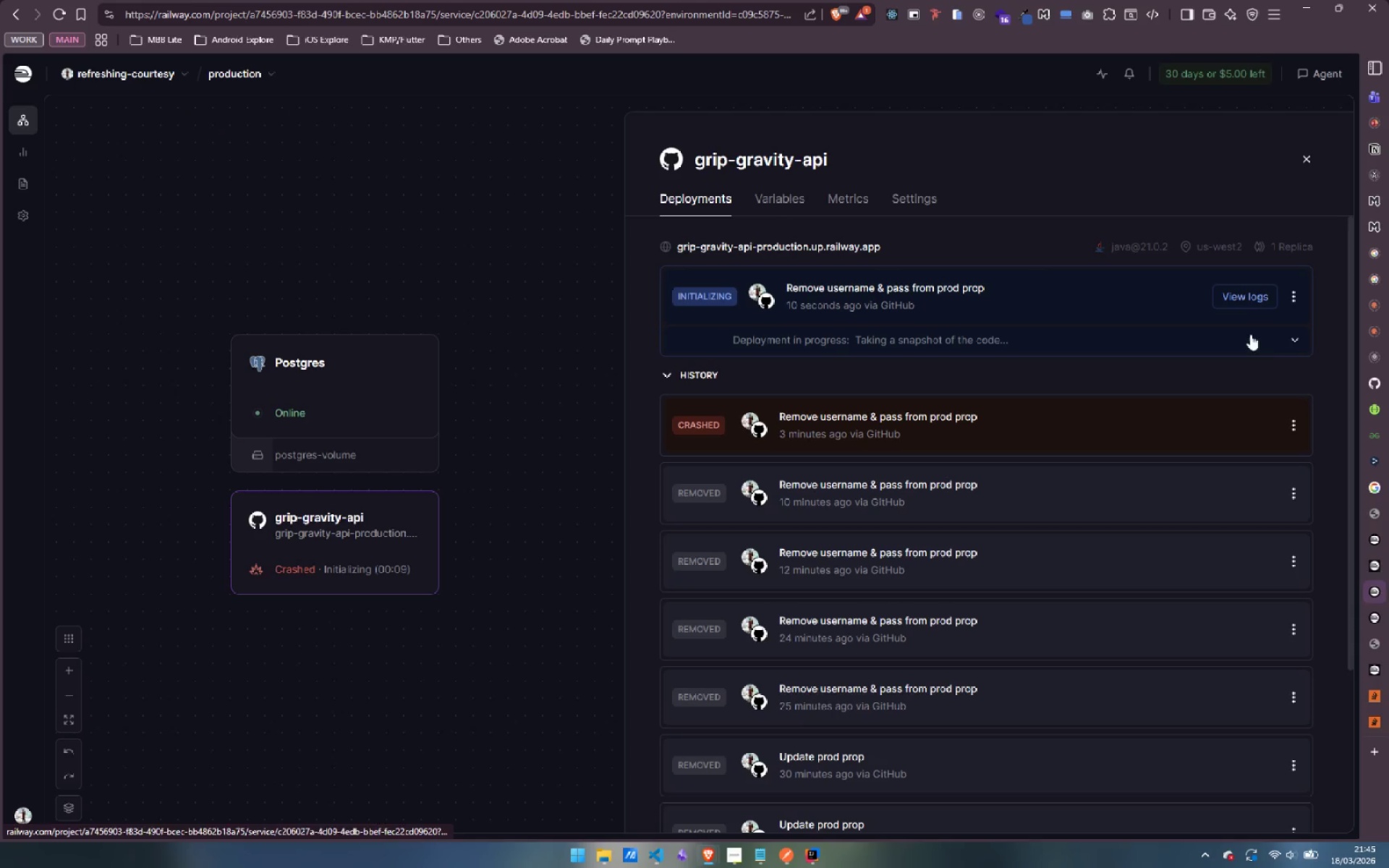 
left_click([1299, 333])
 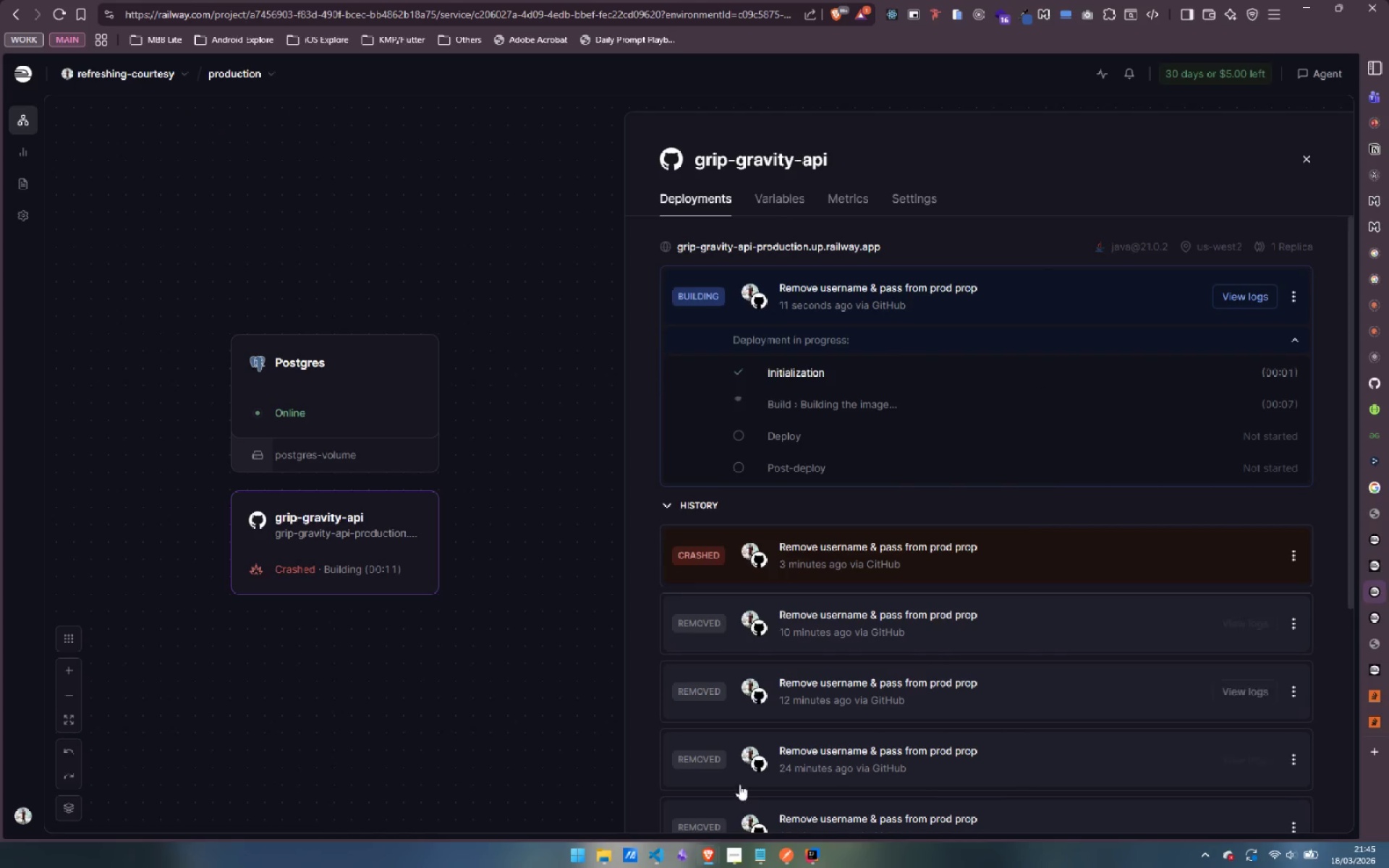 
left_click([731, 861])